 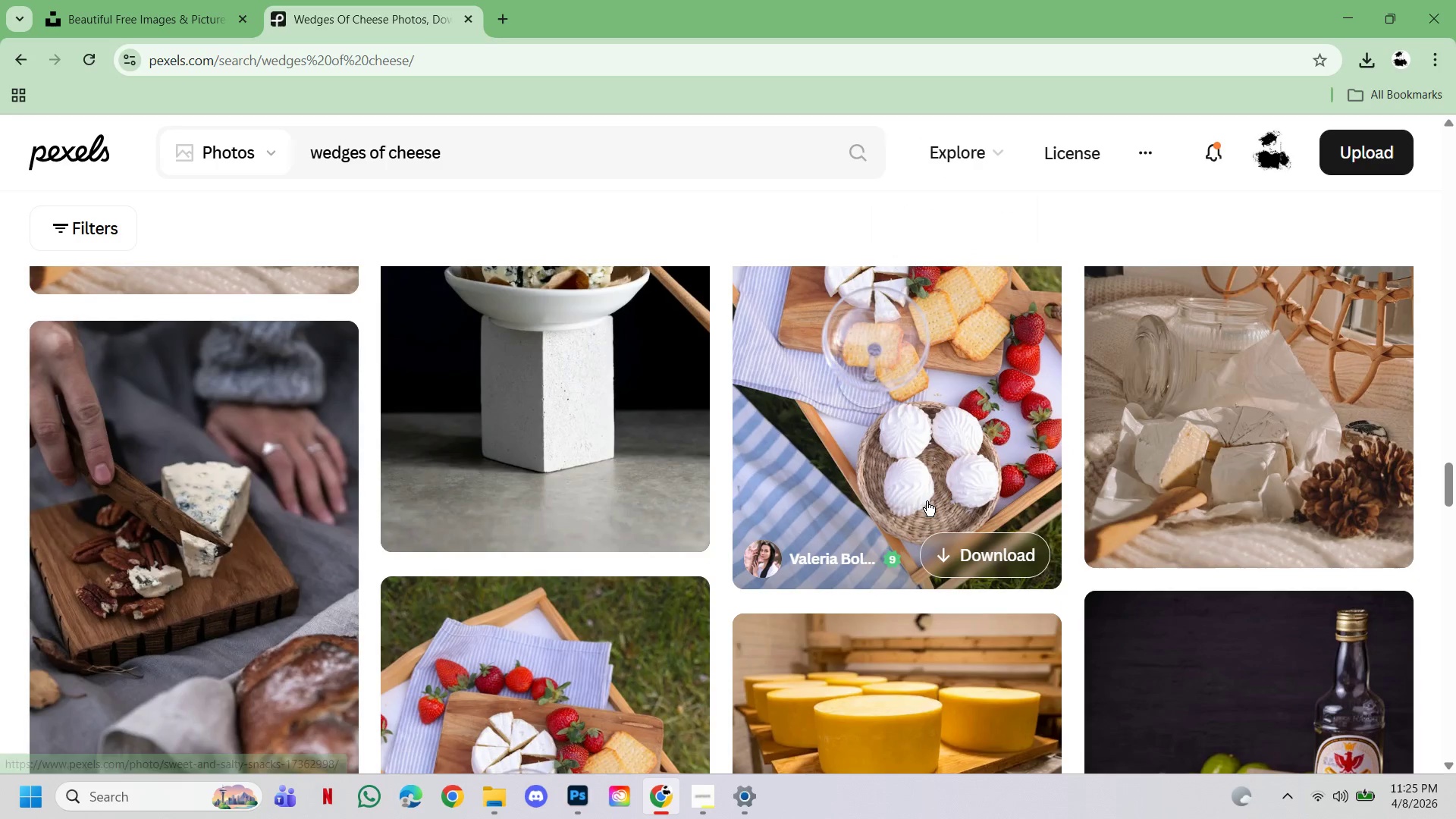 
scroll: coordinate [748, 575], scroll_direction: down, amount: 3.0
 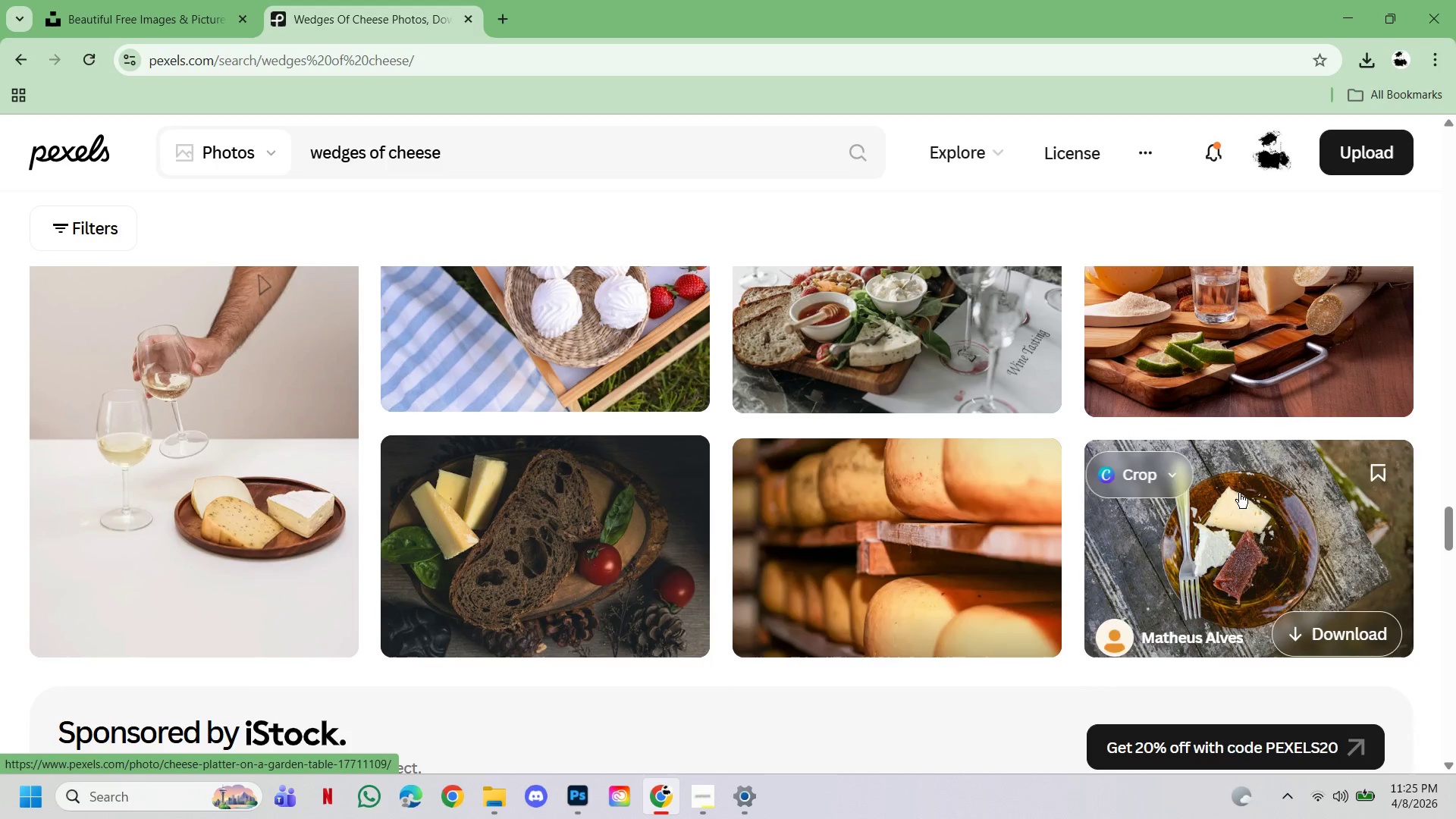 
scroll: coordinate [854, 551], scroll_direction: up, amount: 27.0
 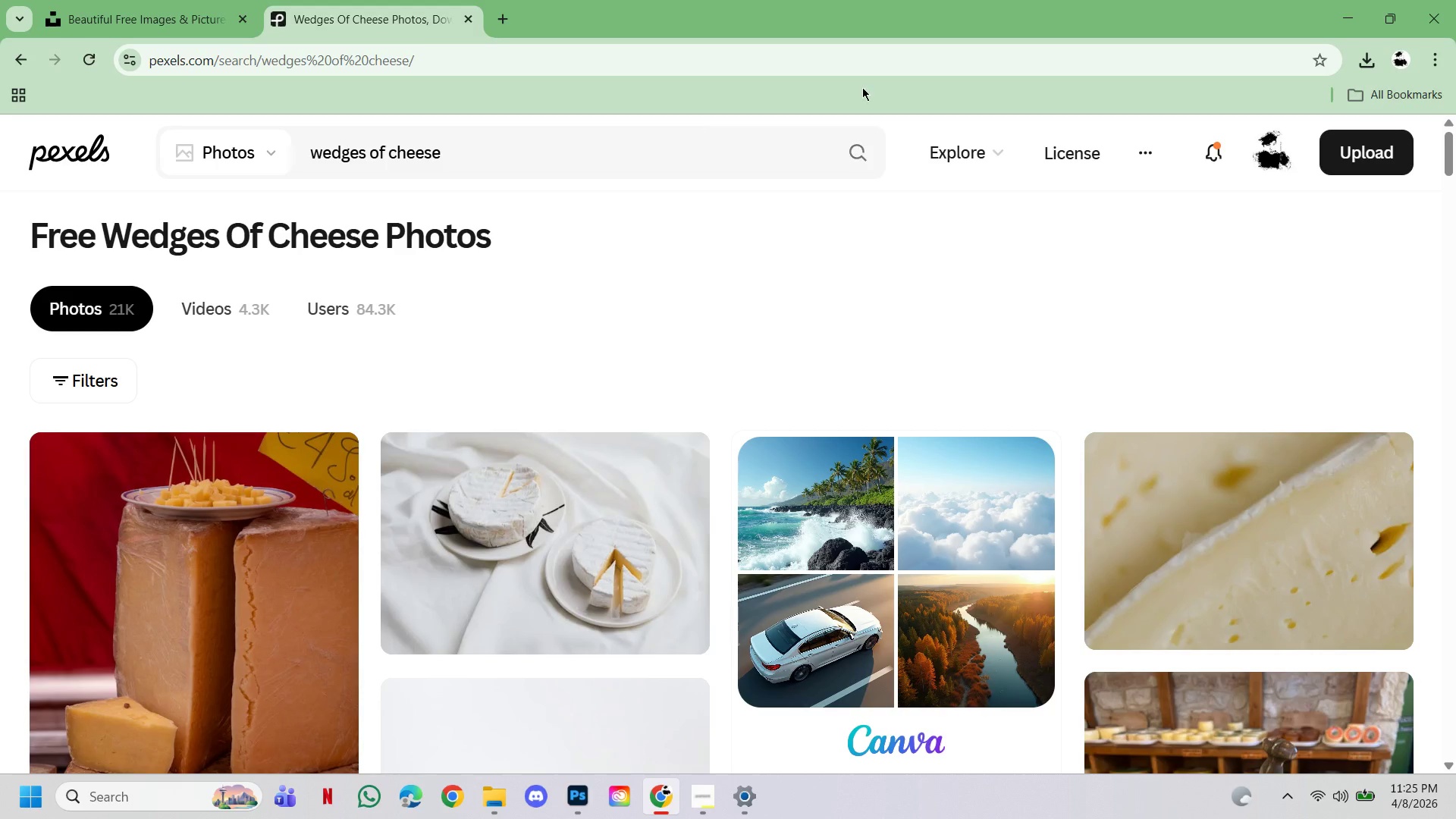 
left_click([859, 159])
 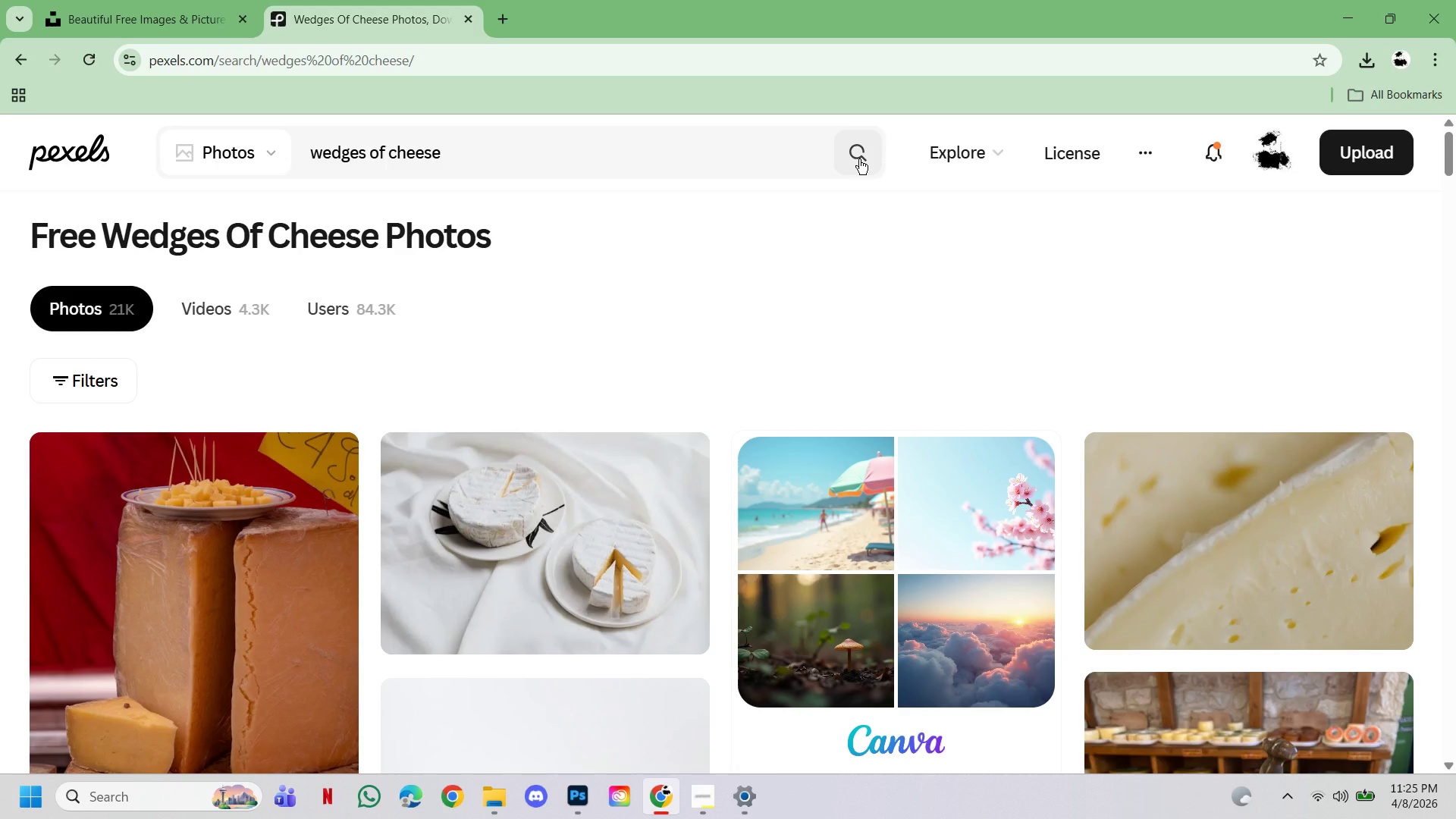 
wait(7.25)
 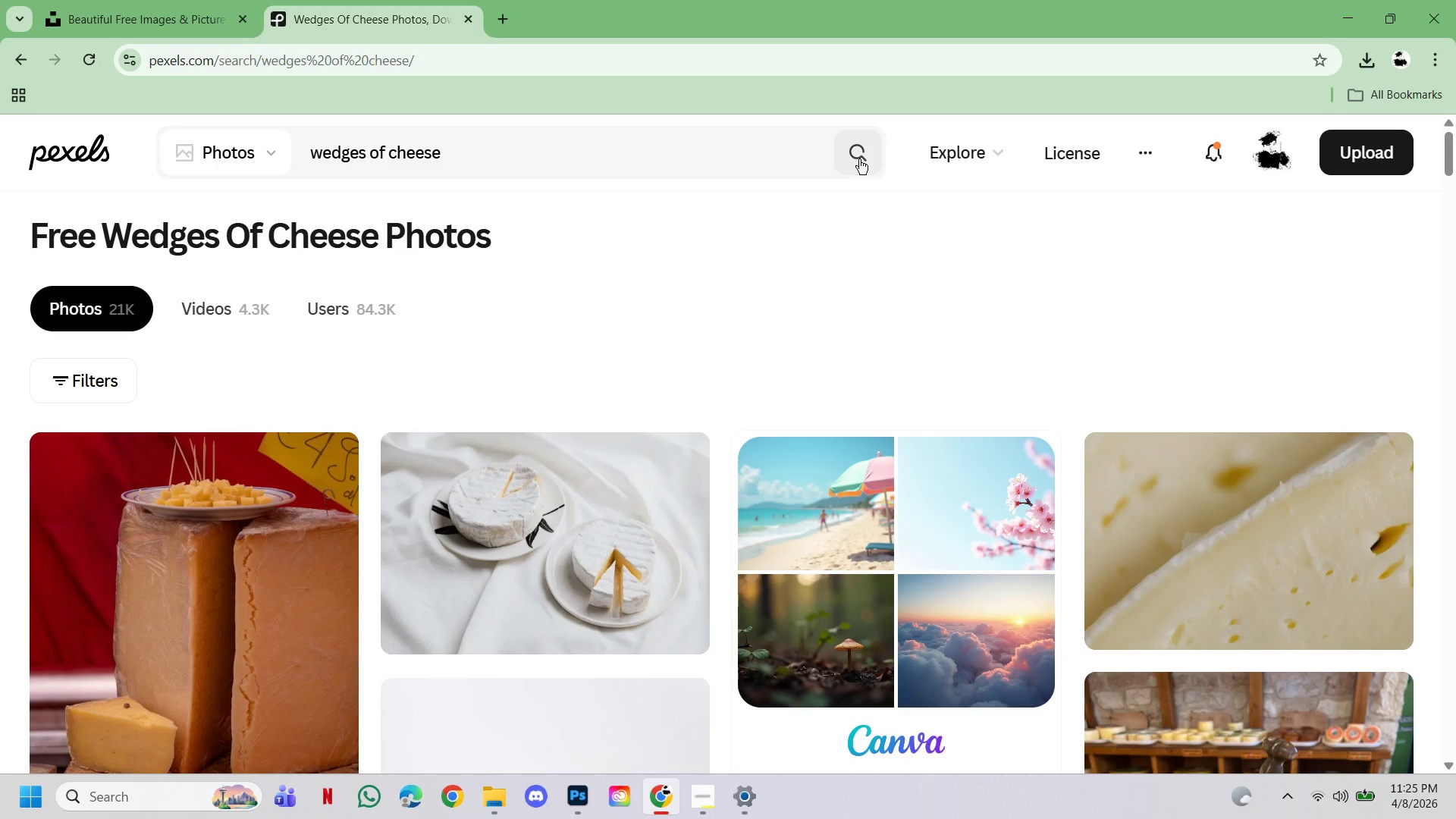 
scroll: coordinate [859, 159], scroll_direction: down, amount: 2.0
 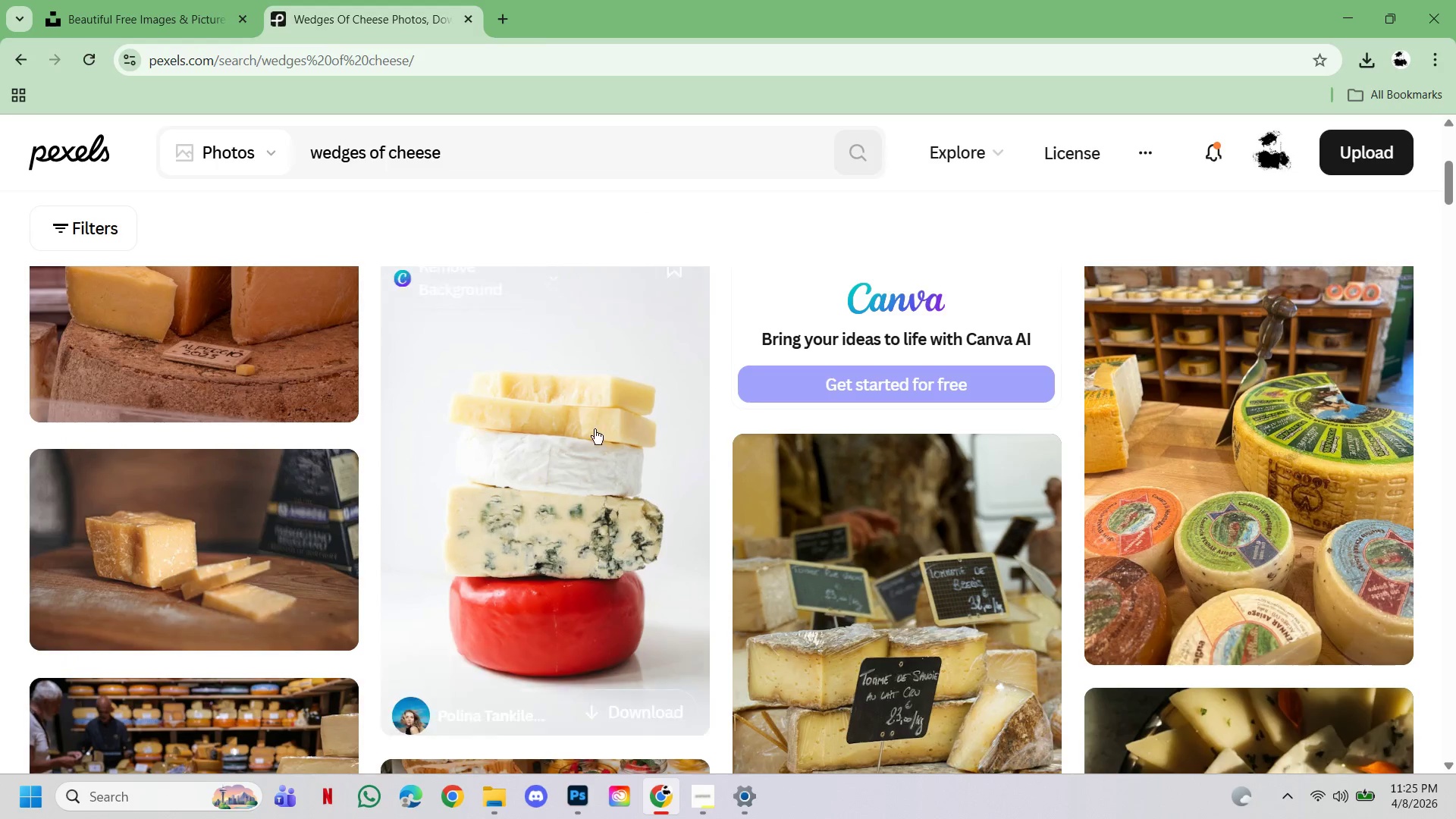 
left_click([217, 566])
 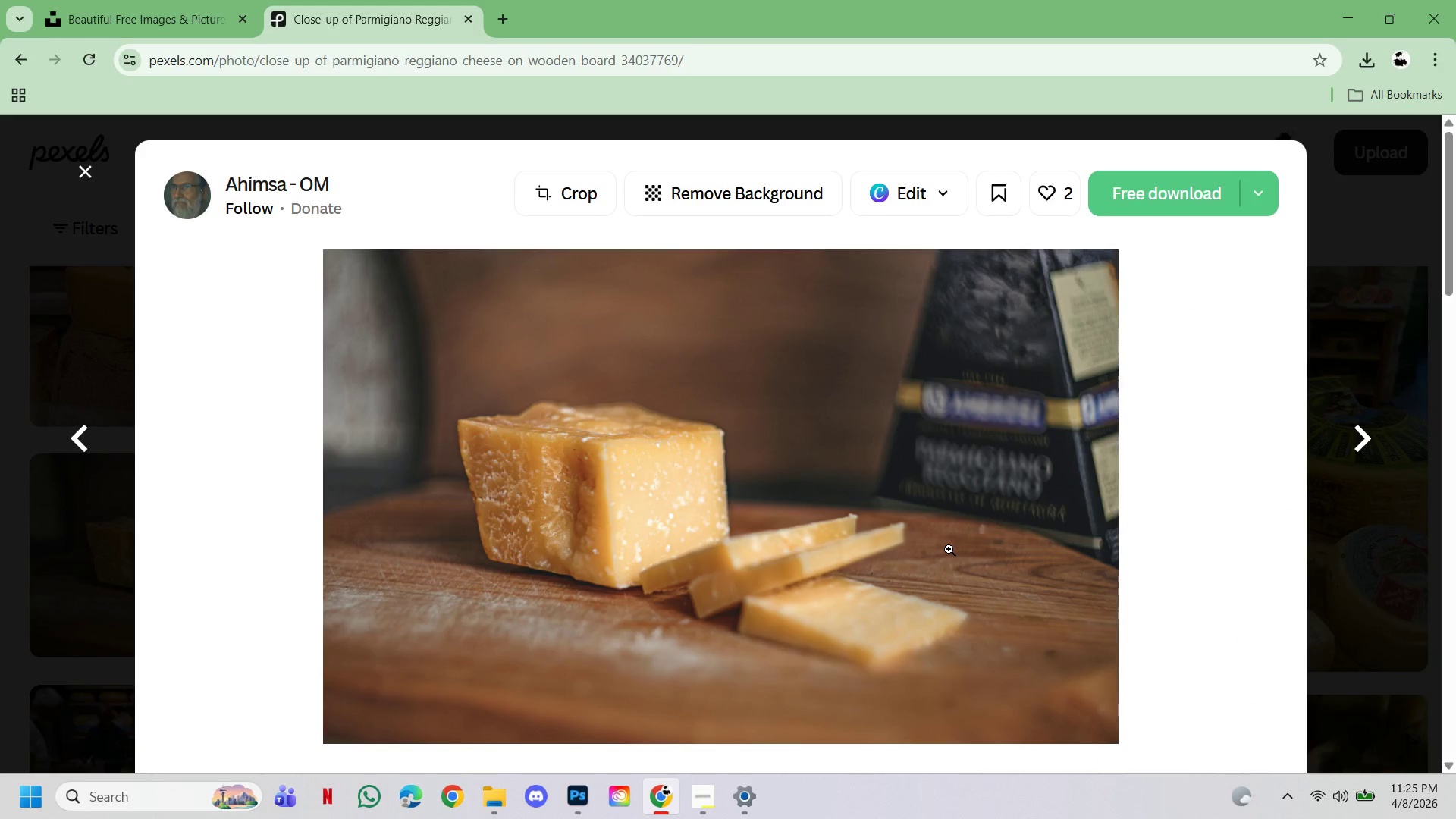 
scroll: coordinate [952, 560], scroll_direction: down, amount: 5.0
 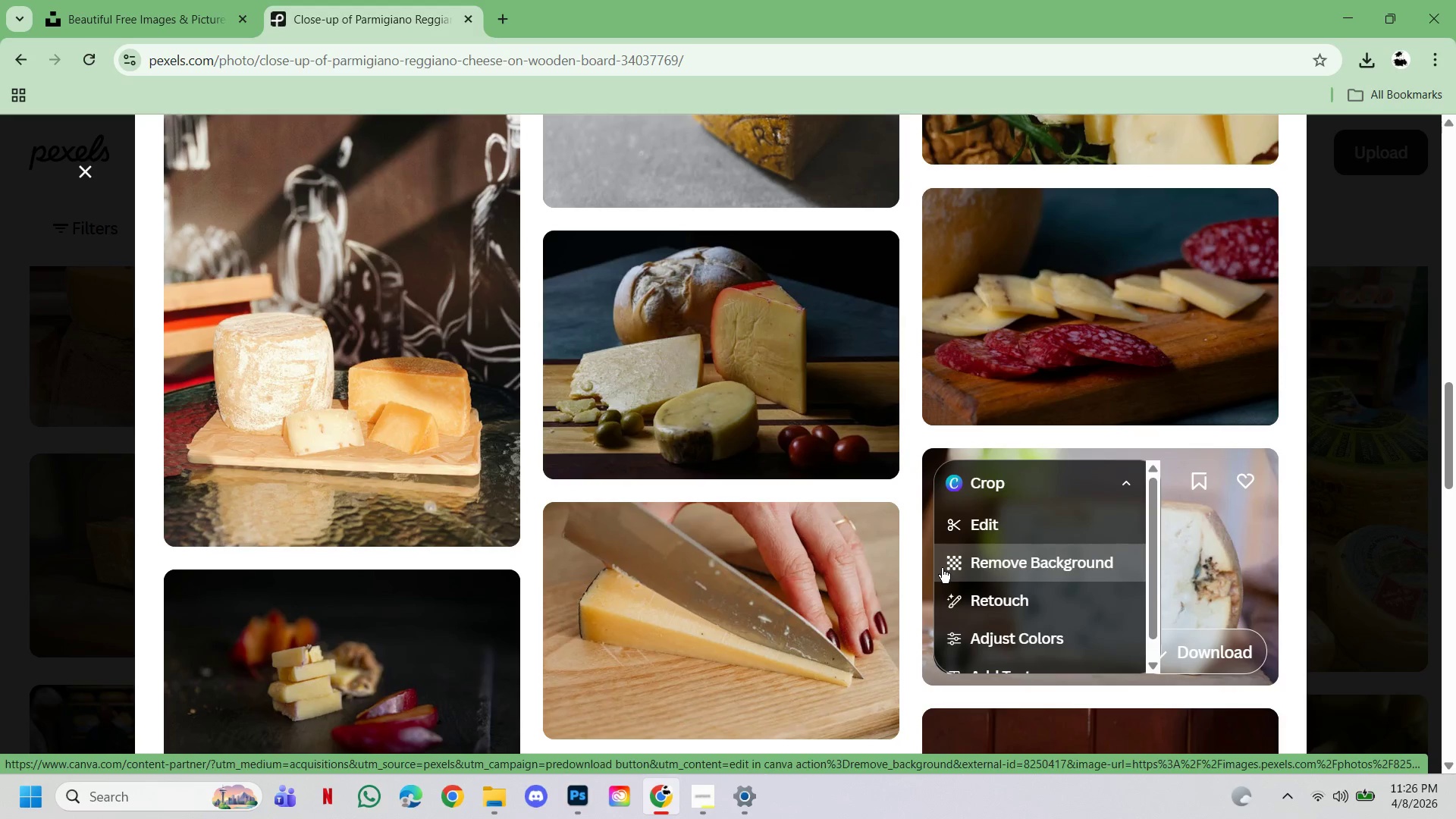 
scroll: coordinate [939, 571], scroll_direction: up, amount: 1.0
 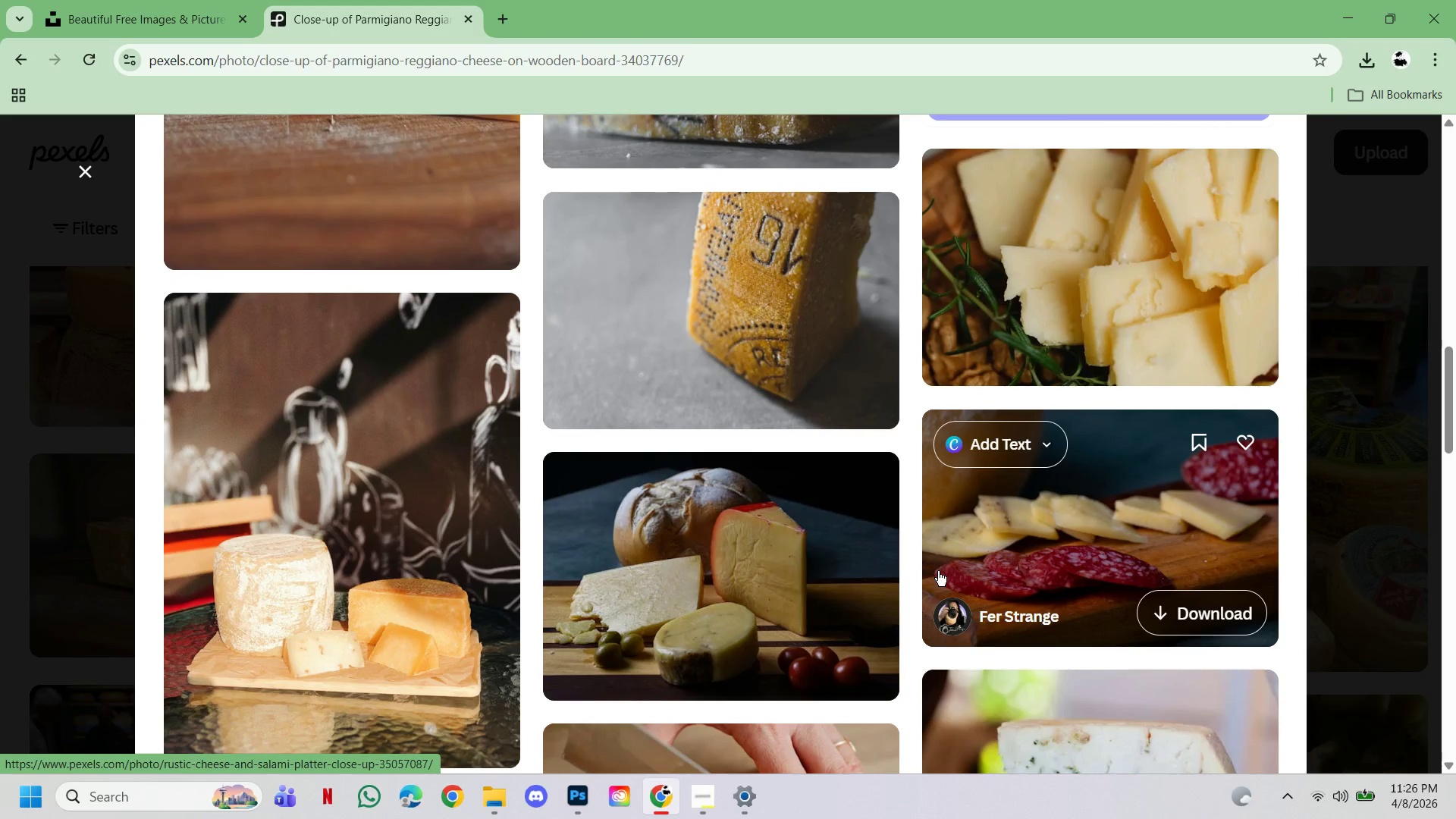 
scroll: coordinate [931, 570], scroll_direction: down, amount: 3.0
 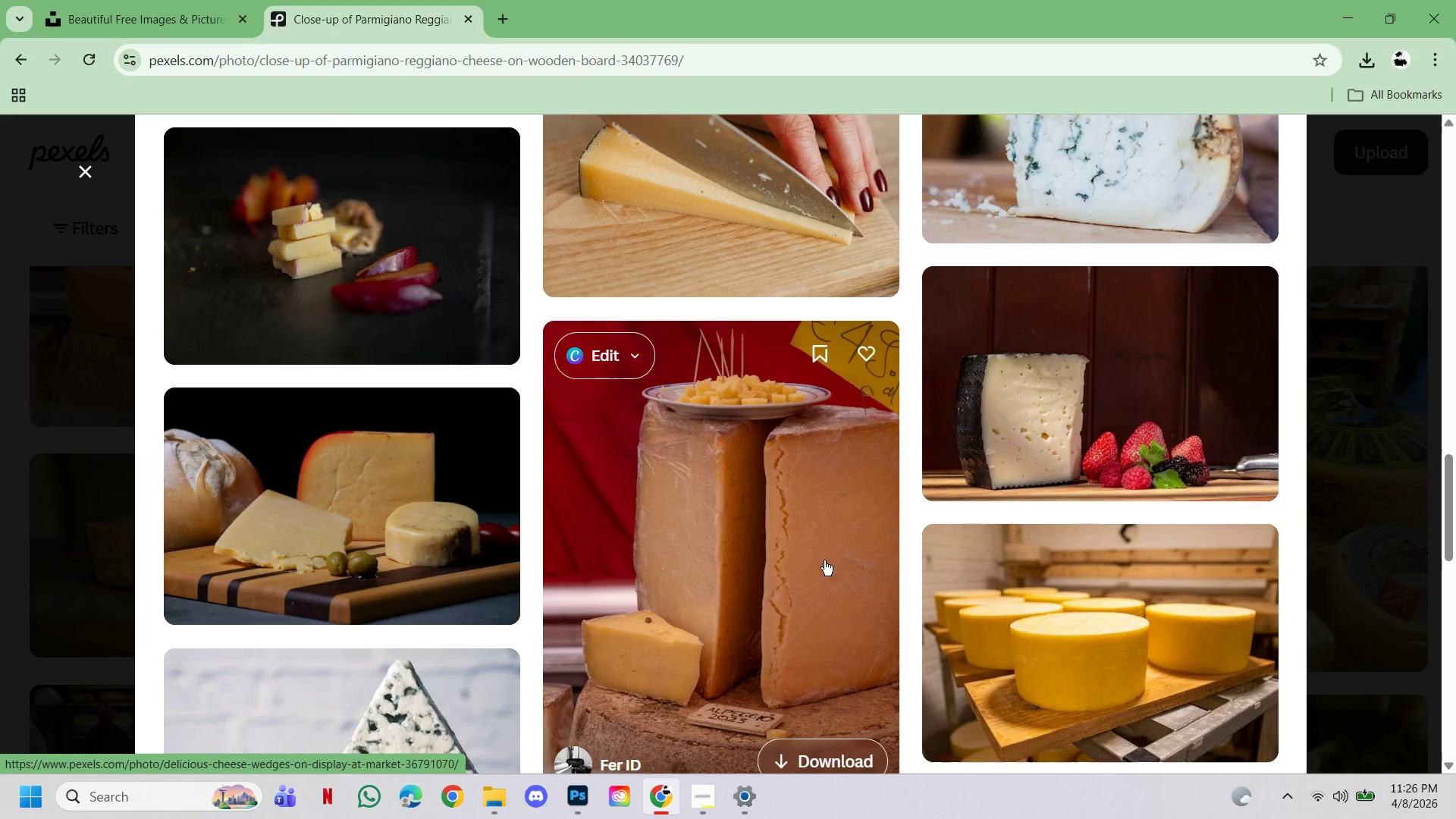 
scroll: coordinate [825, 561], scroll_direction: up, amount: 1.0
 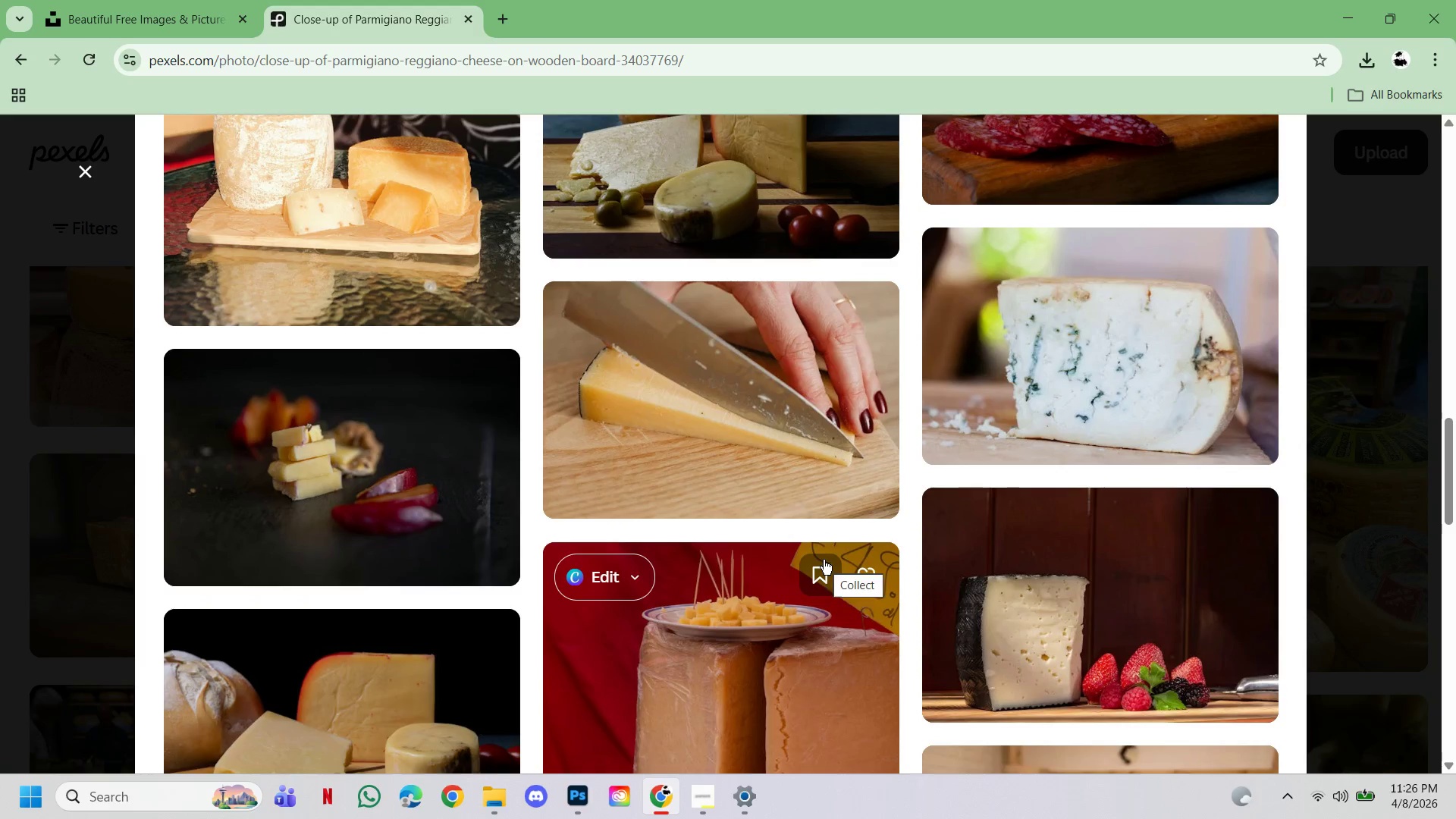 
scroll: coordinate [824, 561], scroll_direction: down, amount: 8.0
 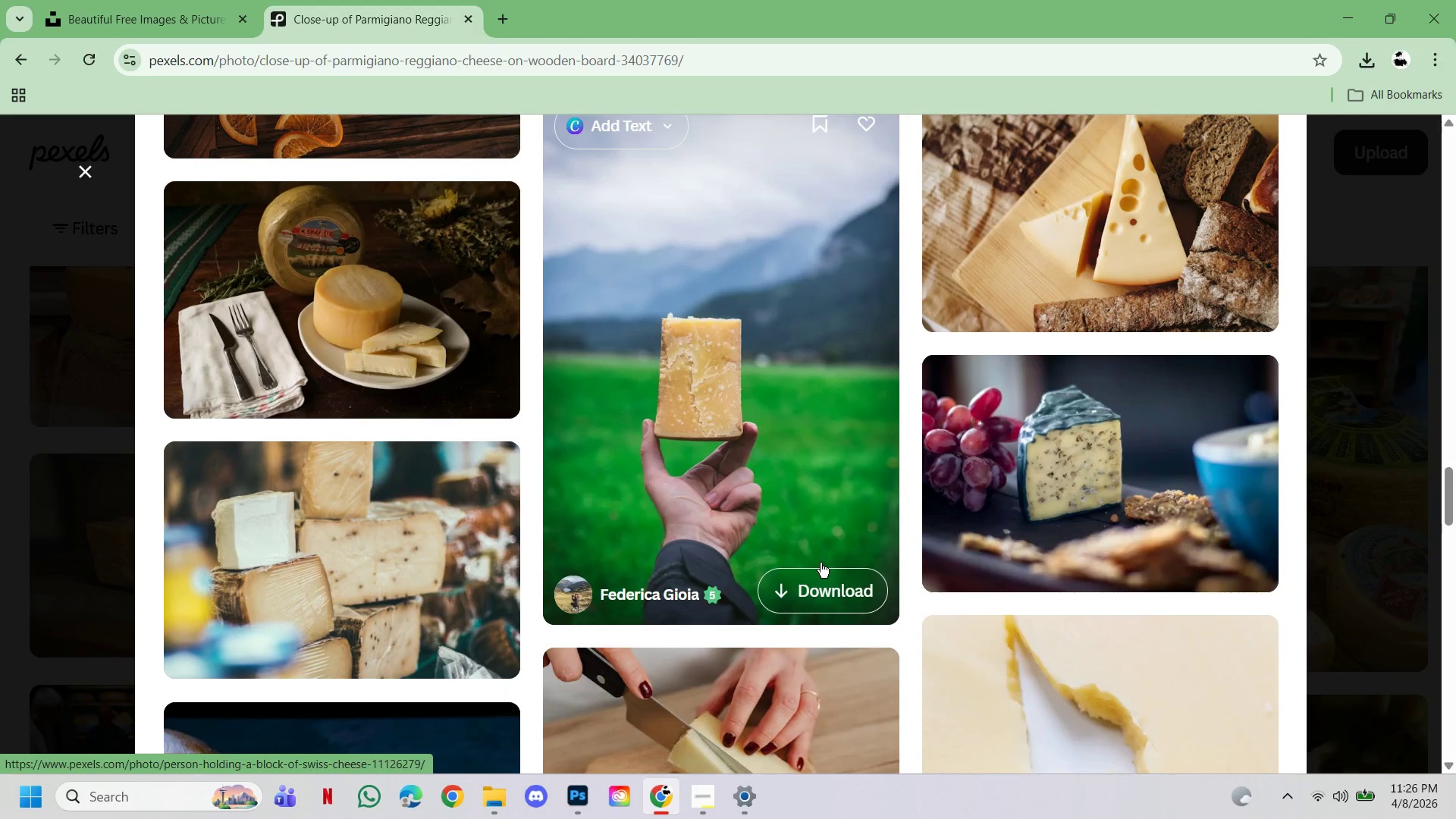 
scroll: coordinate [821, 563], scroll_direction: up, amount: 1.0
 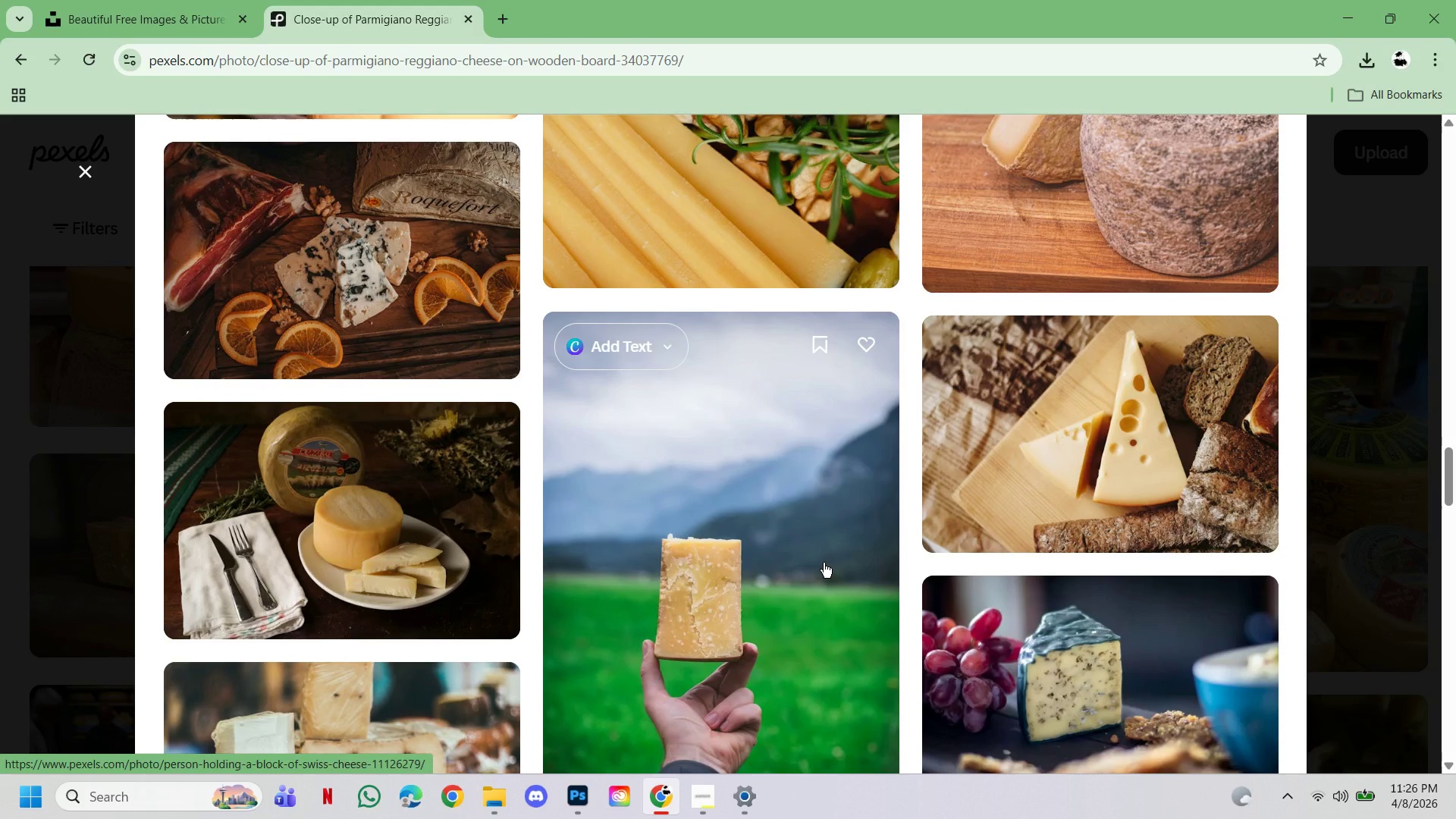 
scroll: coordinate [827, 563], scroll_direction: down, amount: 2.0
 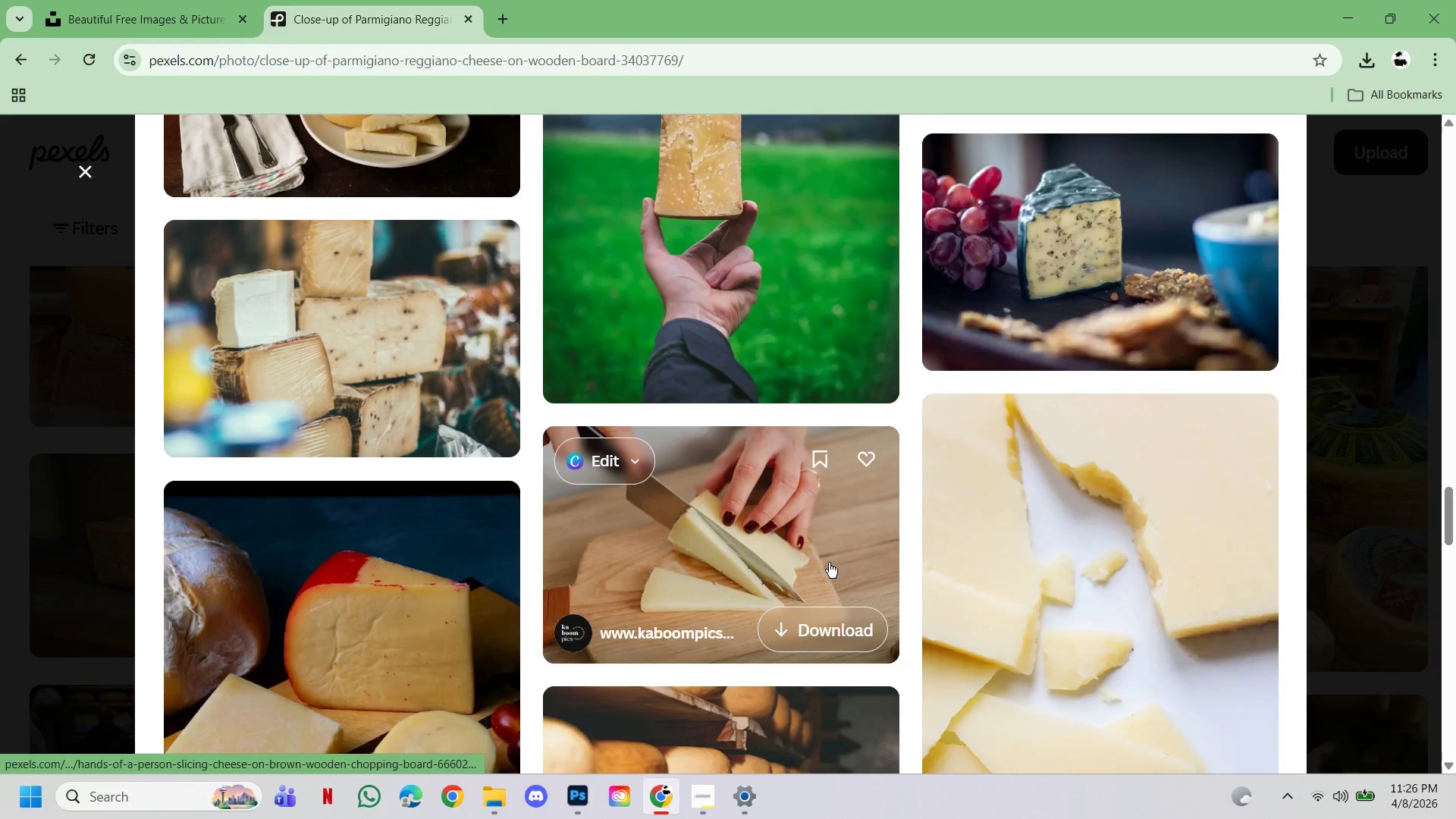 
scroll: coordinate [829, 563], scroll_direction: up, amount: 1.0
 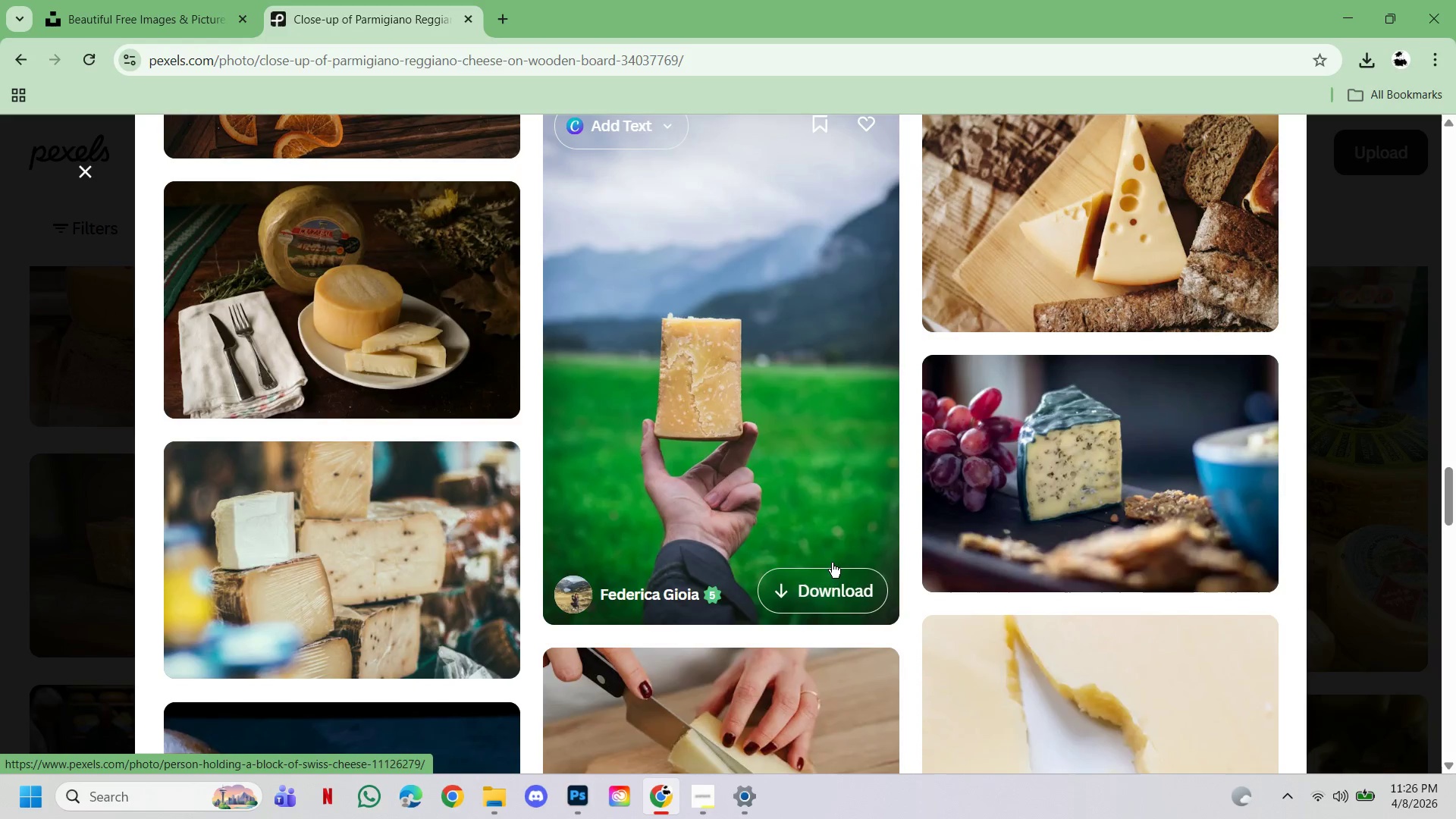 
scroll: coordinate [836, 563], scroll_direction: down, amount: 6.0
 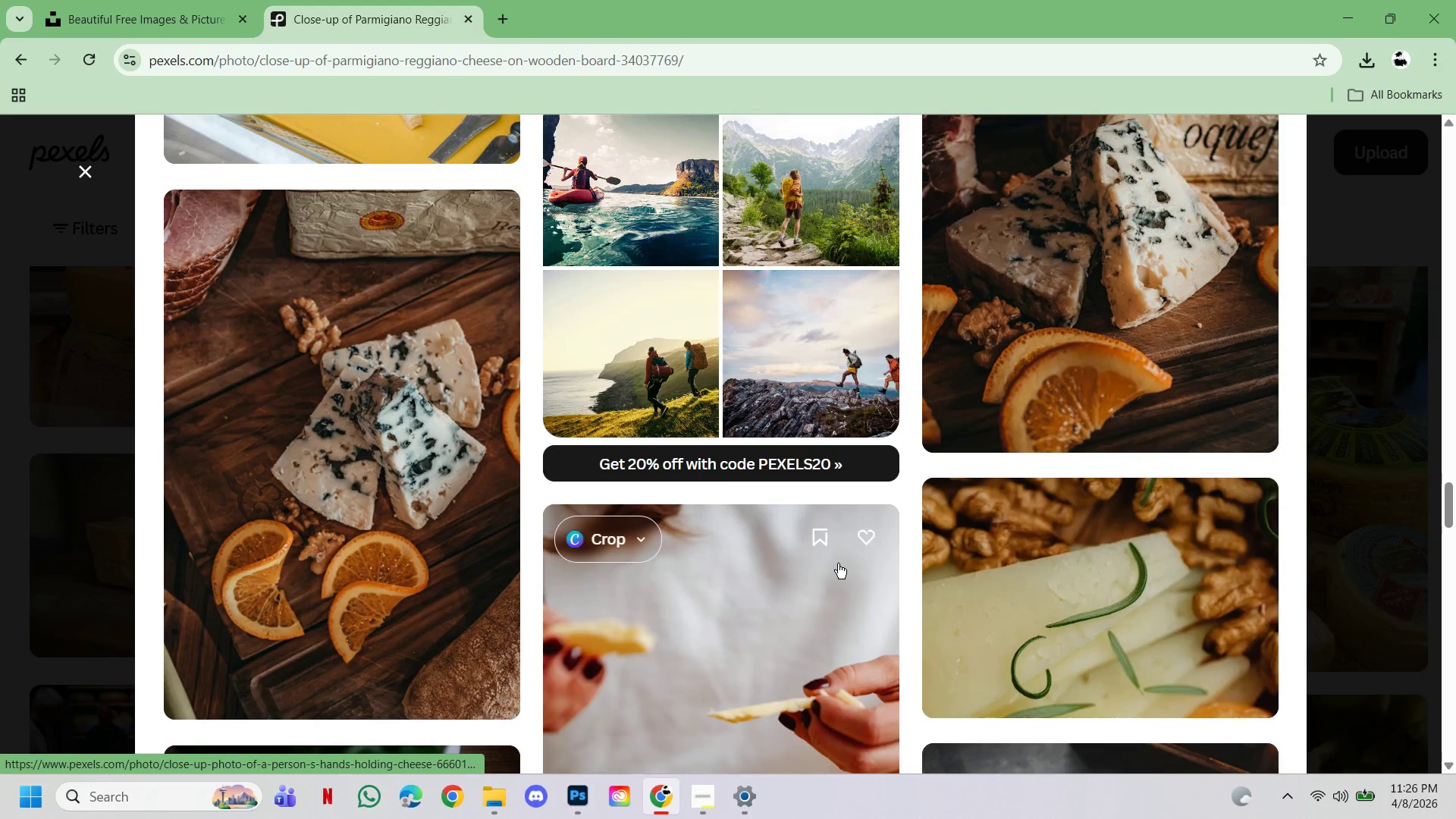 
scroll: coordinate [841, 562], scroll_direction: down, amount: 4.0
 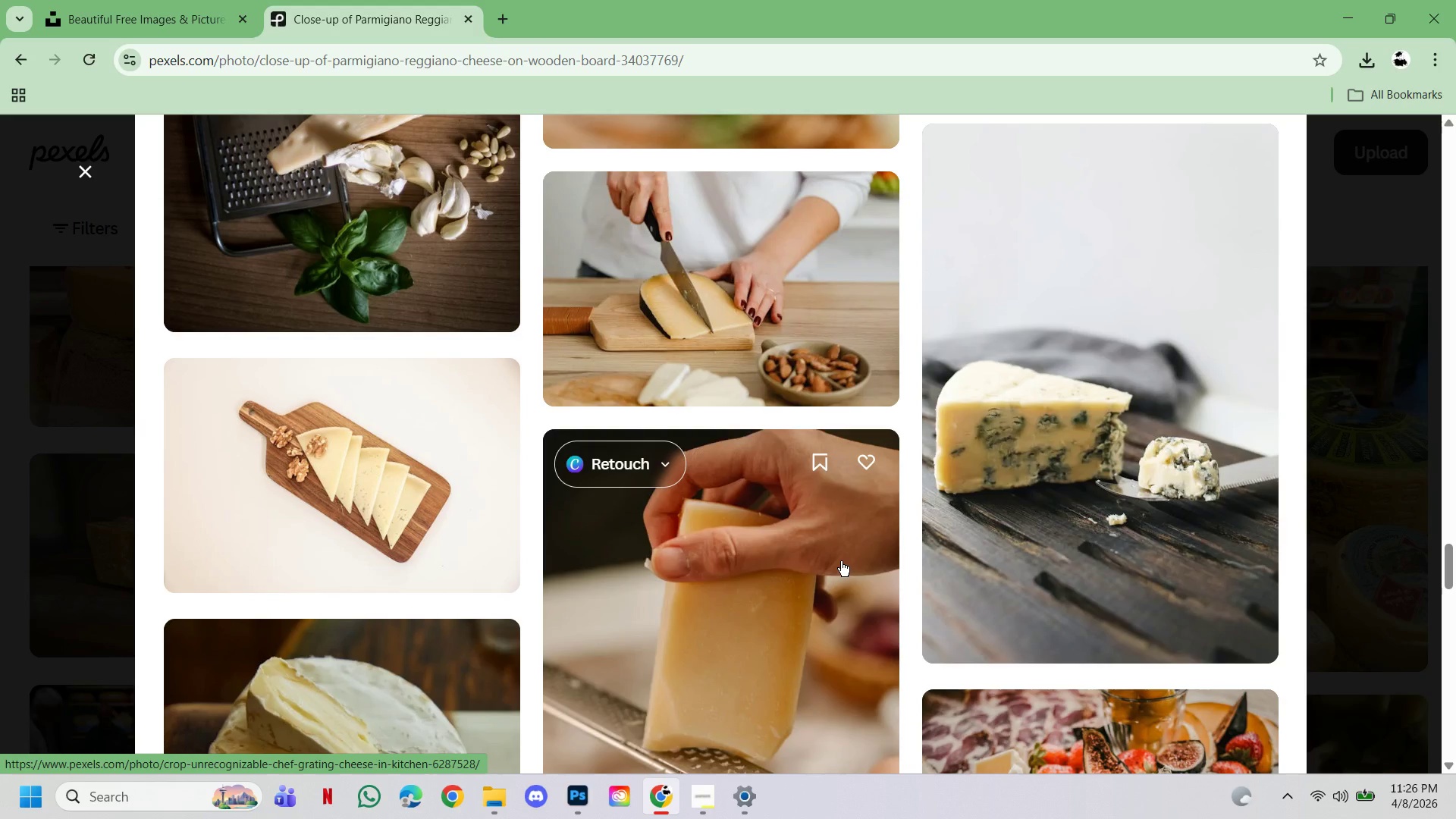 
scroll: coordinate [841, 561], scroll_direction: up, amount: 1.0
 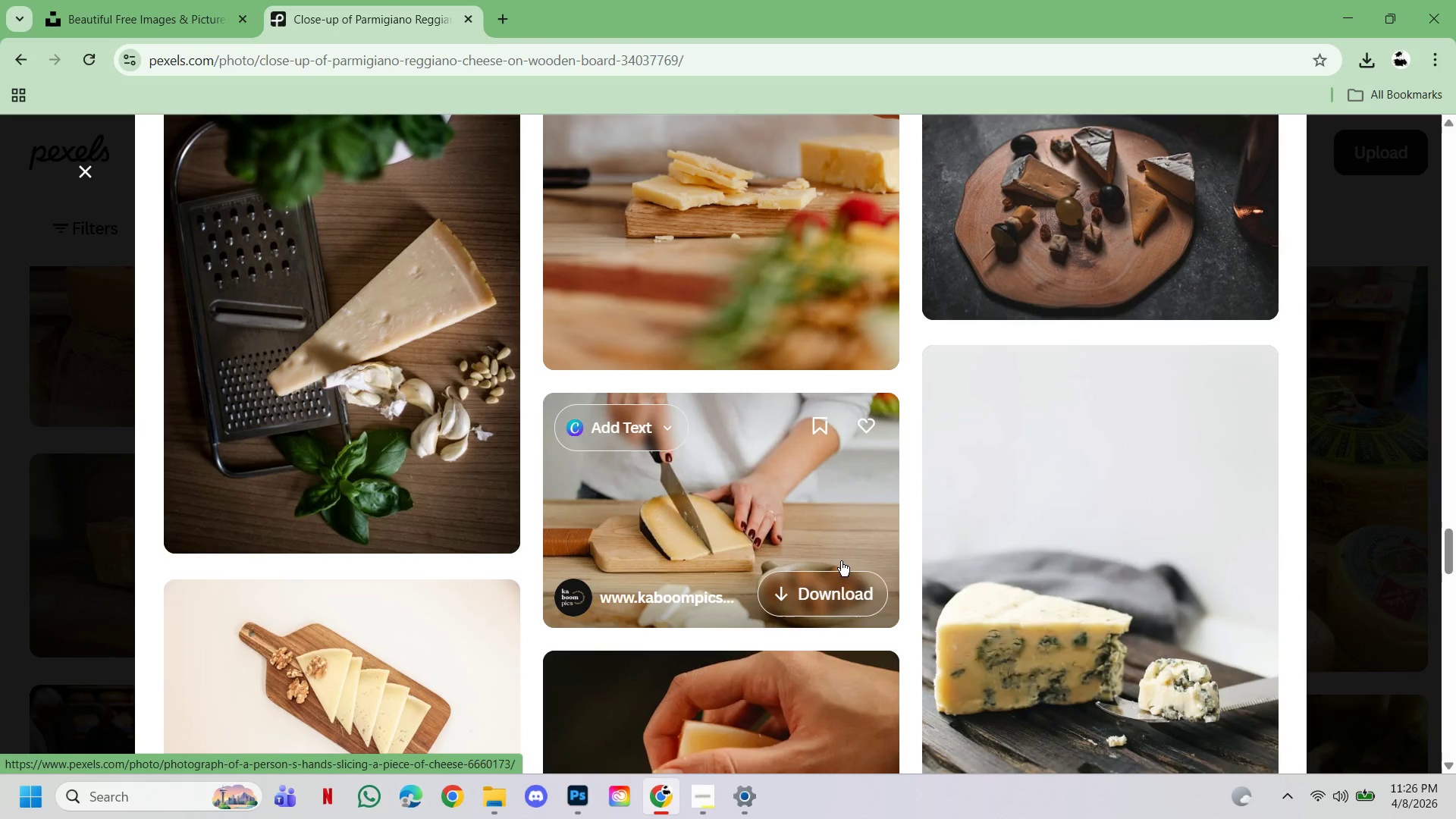 
scroll: coordinate [841, 561], scroll_direction: down, amount: 7.0
 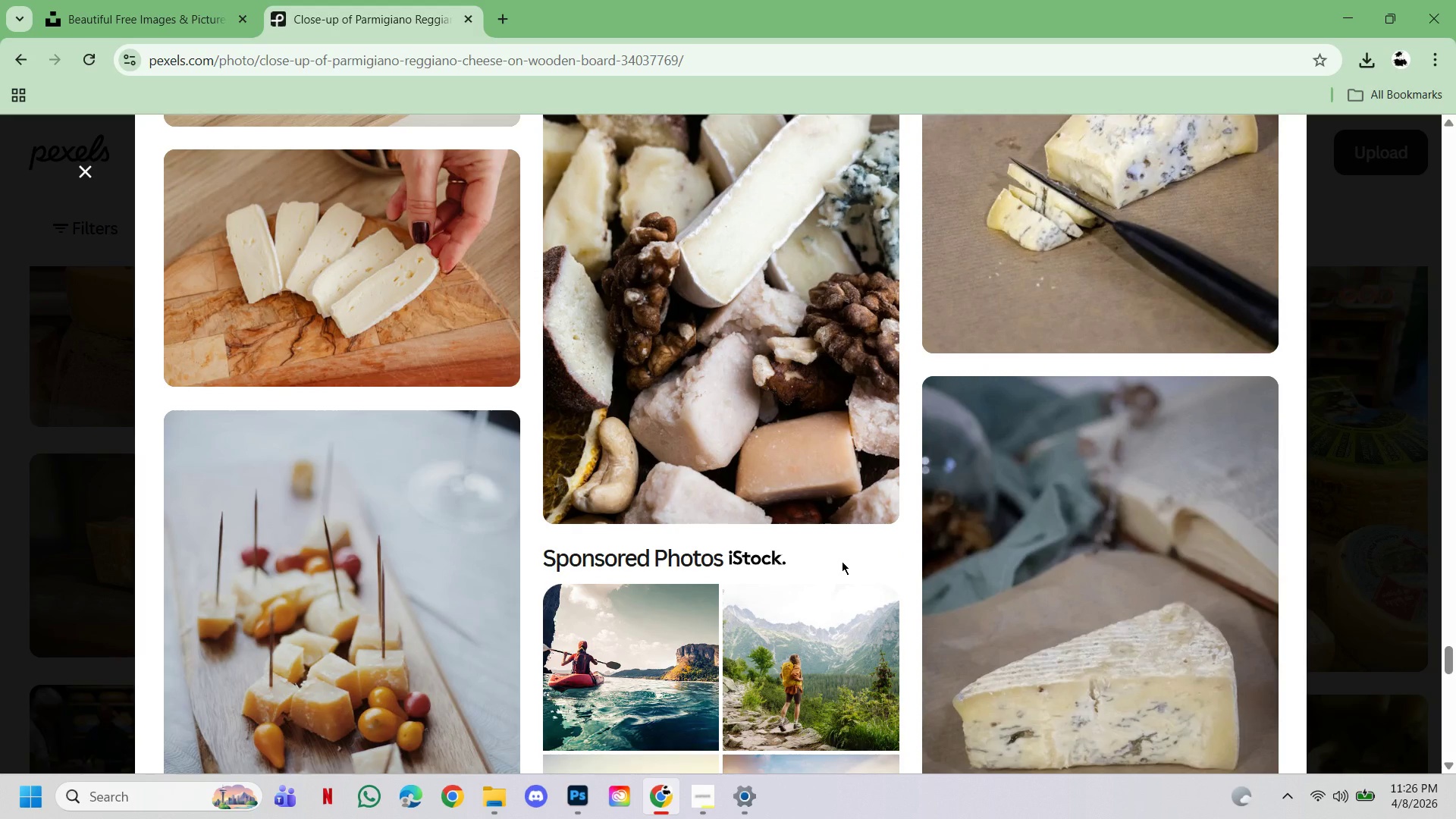 
scroll: coordinate [874, 548], scroll_direction: down, amount: 8.0
 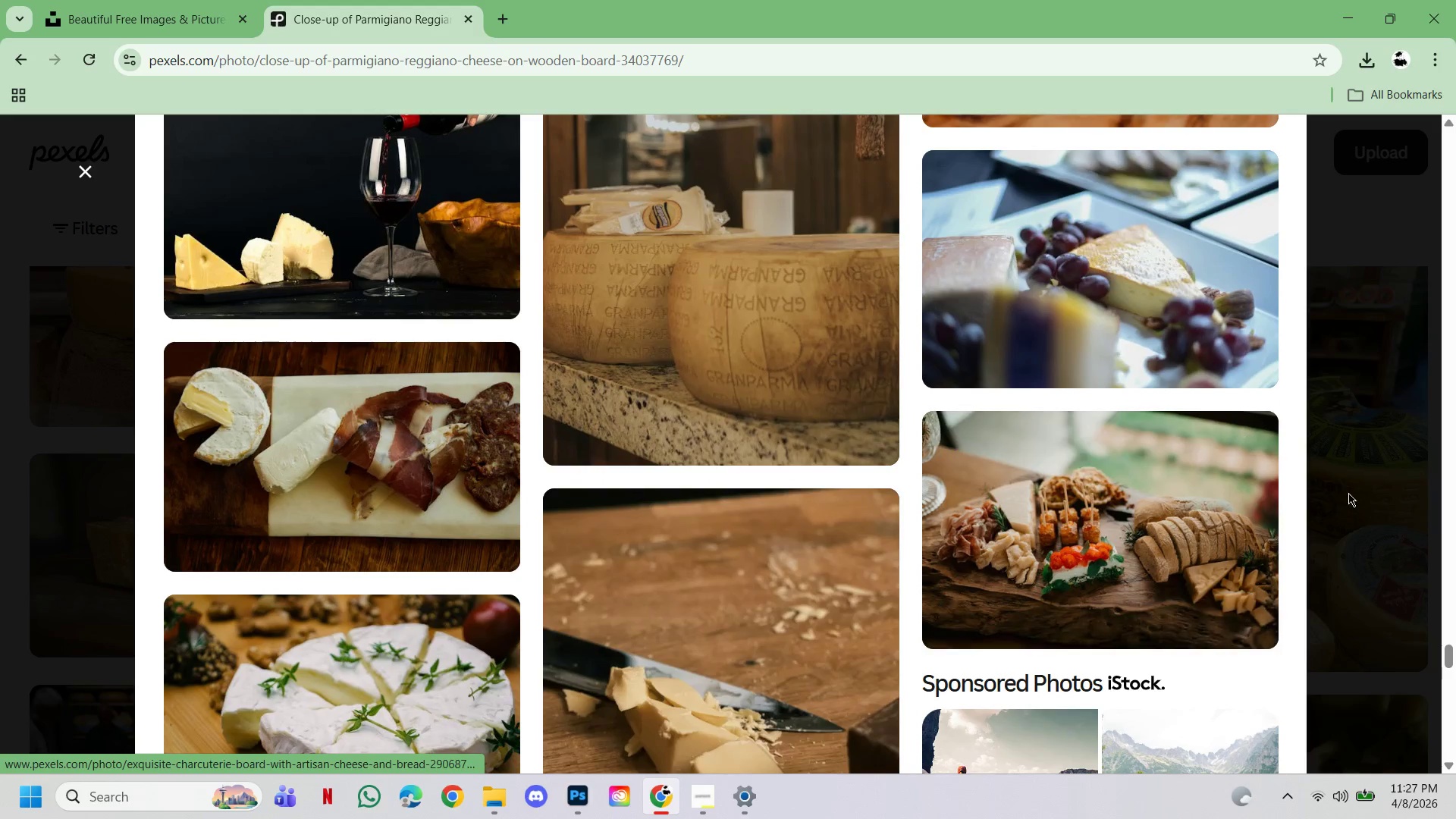 
left_click([1359, 476])
 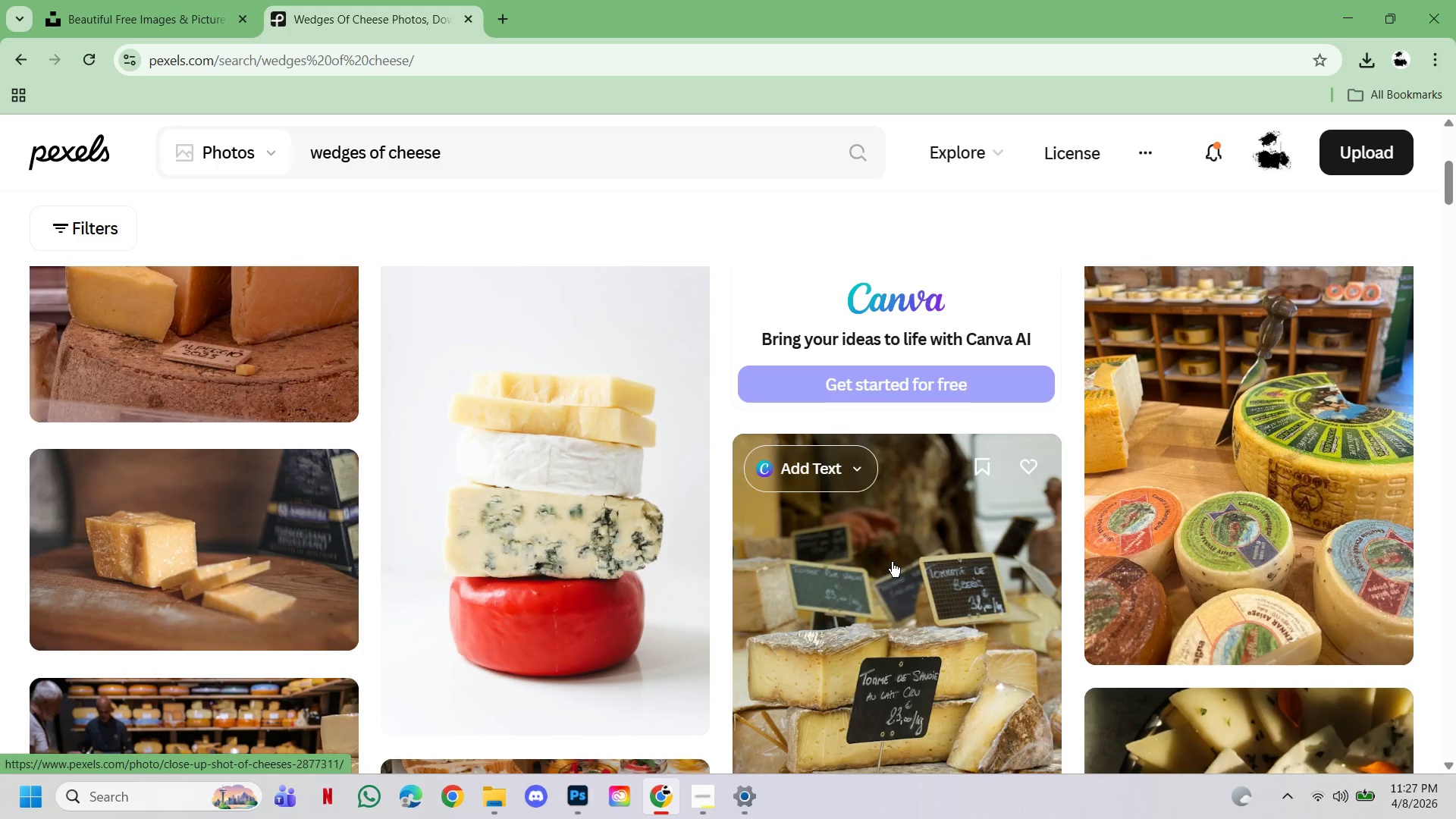 
scroll: coordinate [892, 560], scroll_direction: down, amount: 2.0
 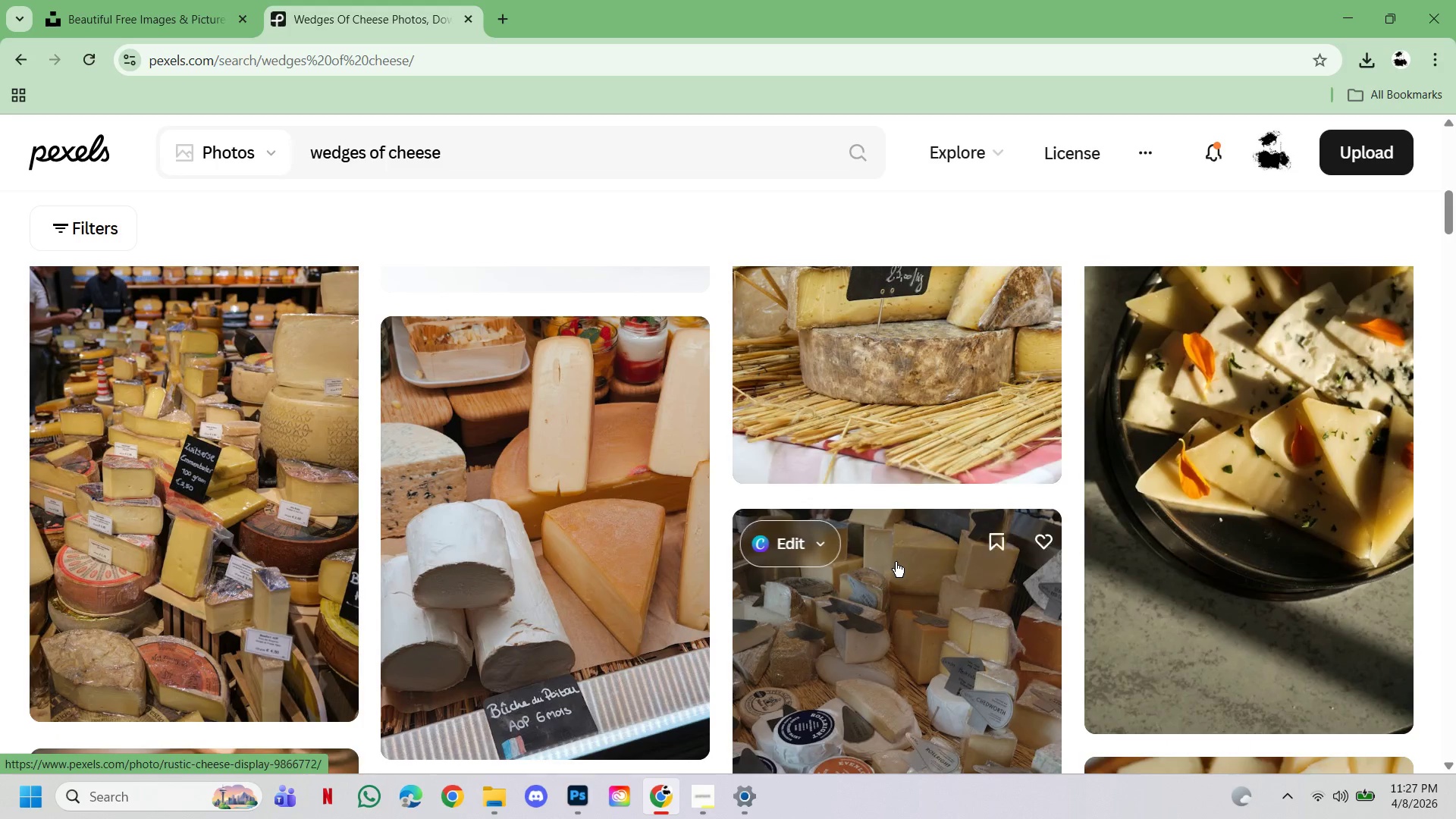 
scroll: coordinate [962, 574], scroll_direction: up, amount: 2.0
 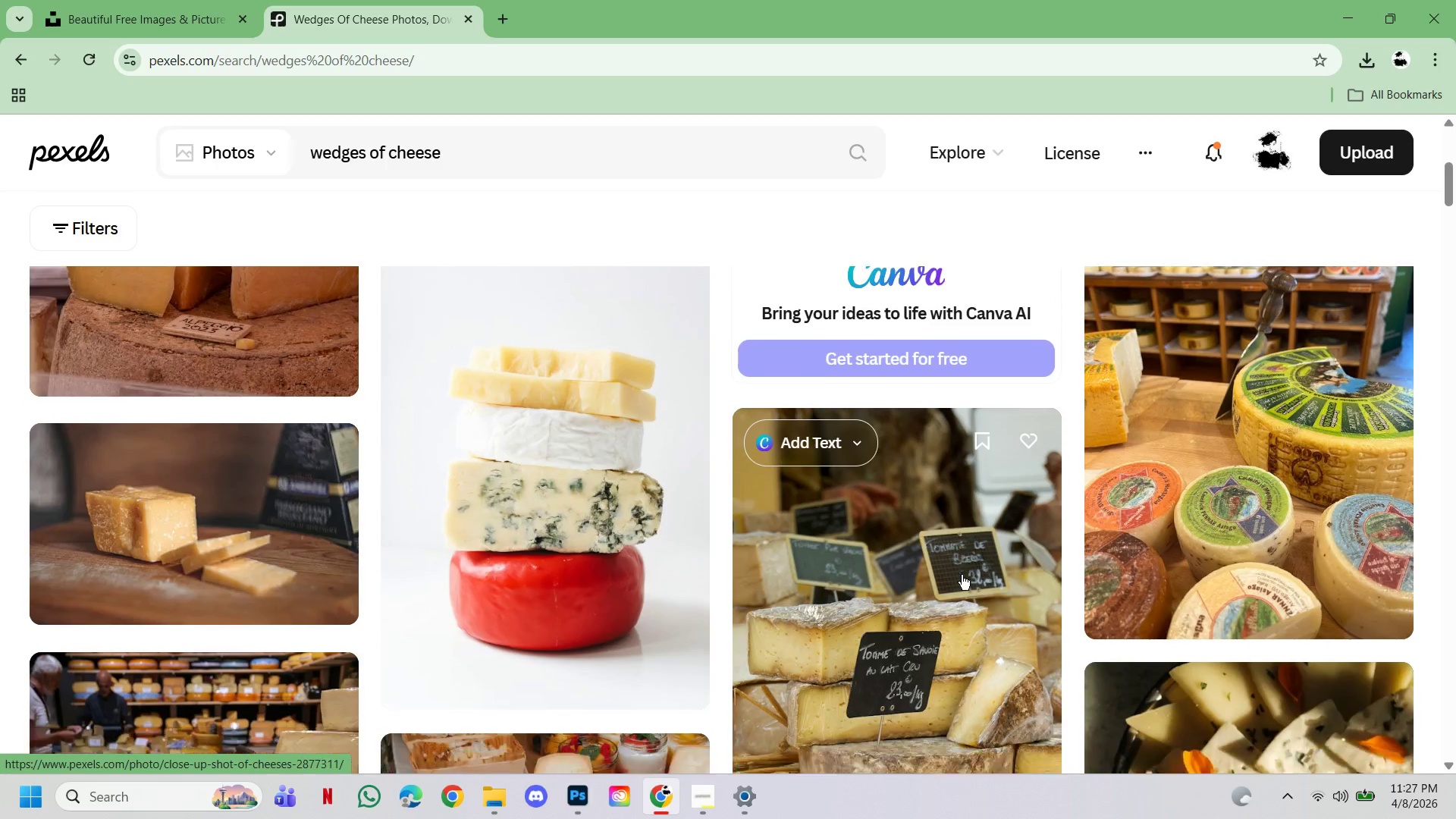 
scroll: coordinate [962, 575], scroll_direction: down, amount: 1.0
 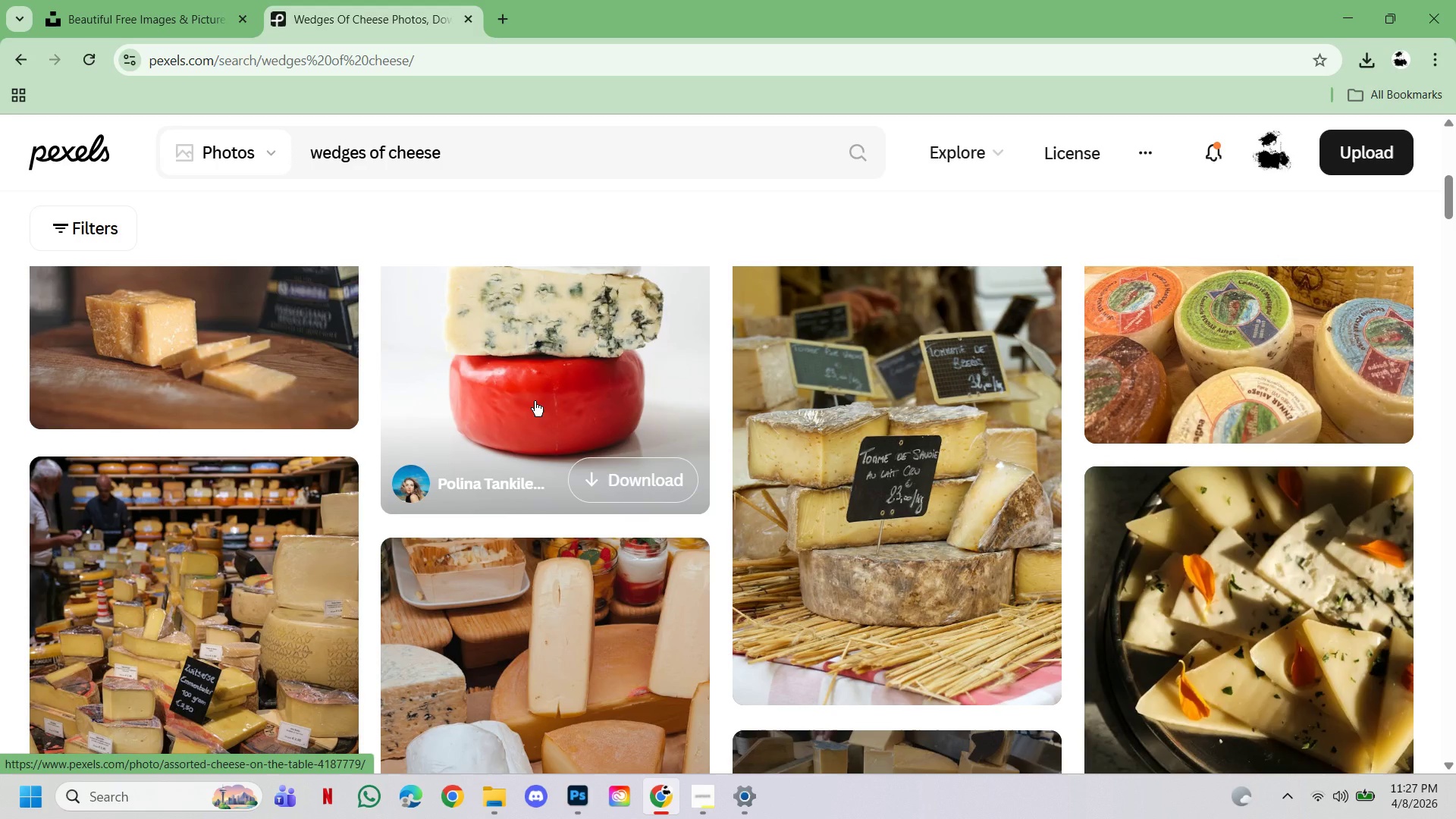 
wait(6.89)
 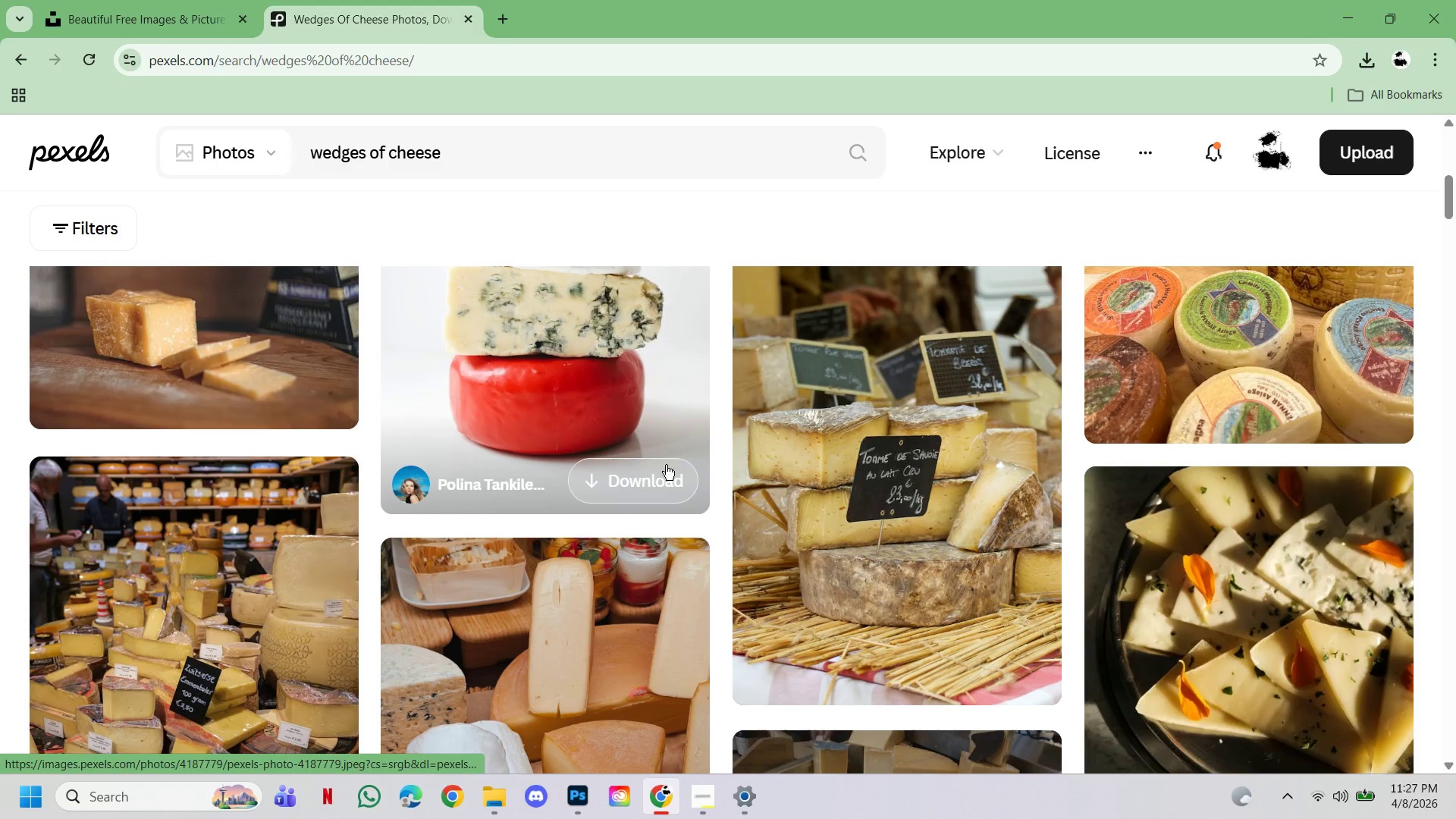 
left_click([869, 469])
 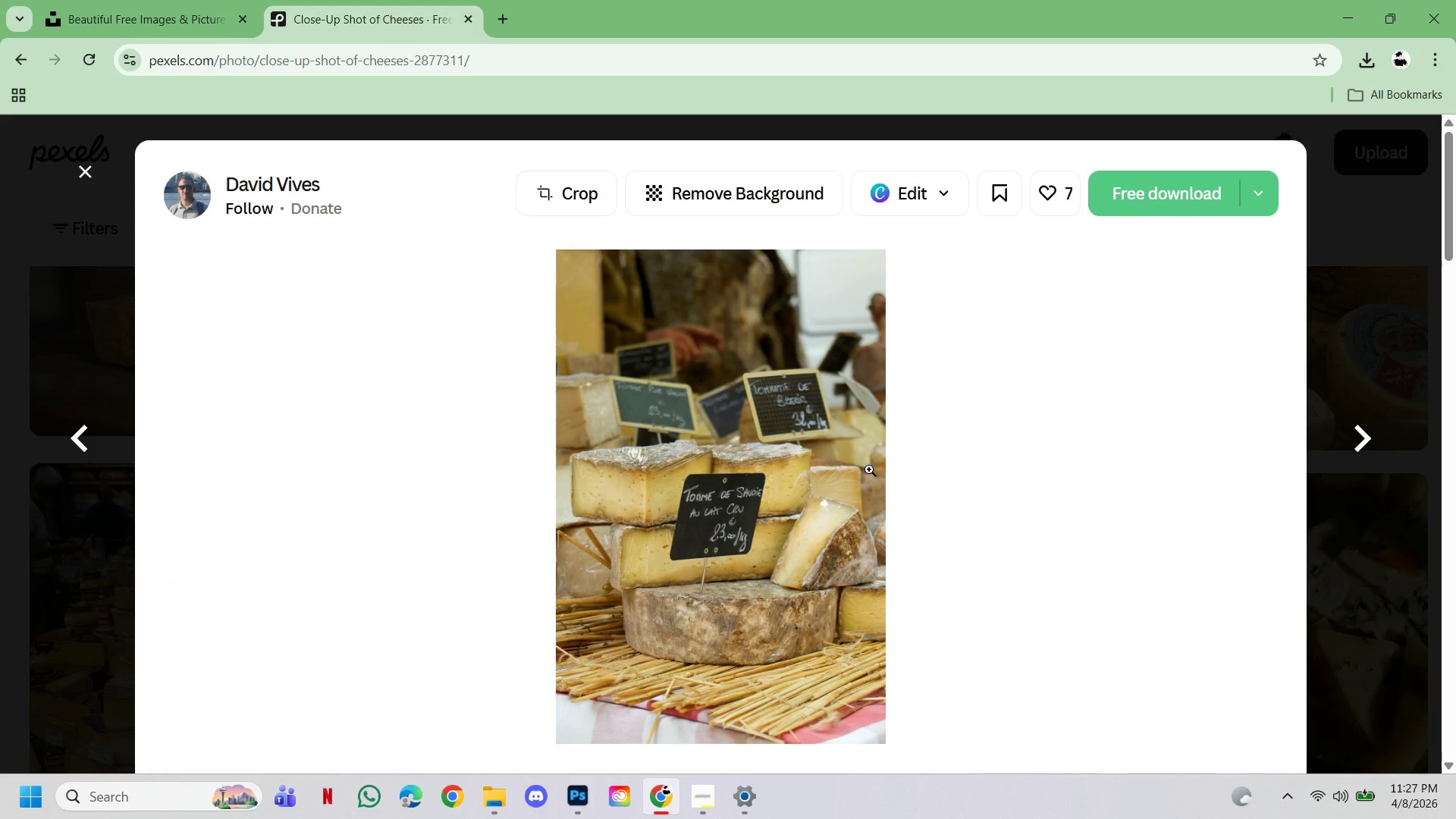 
scroll: coordinate [869, 469], scroll_direction: down, amount: 9.0
 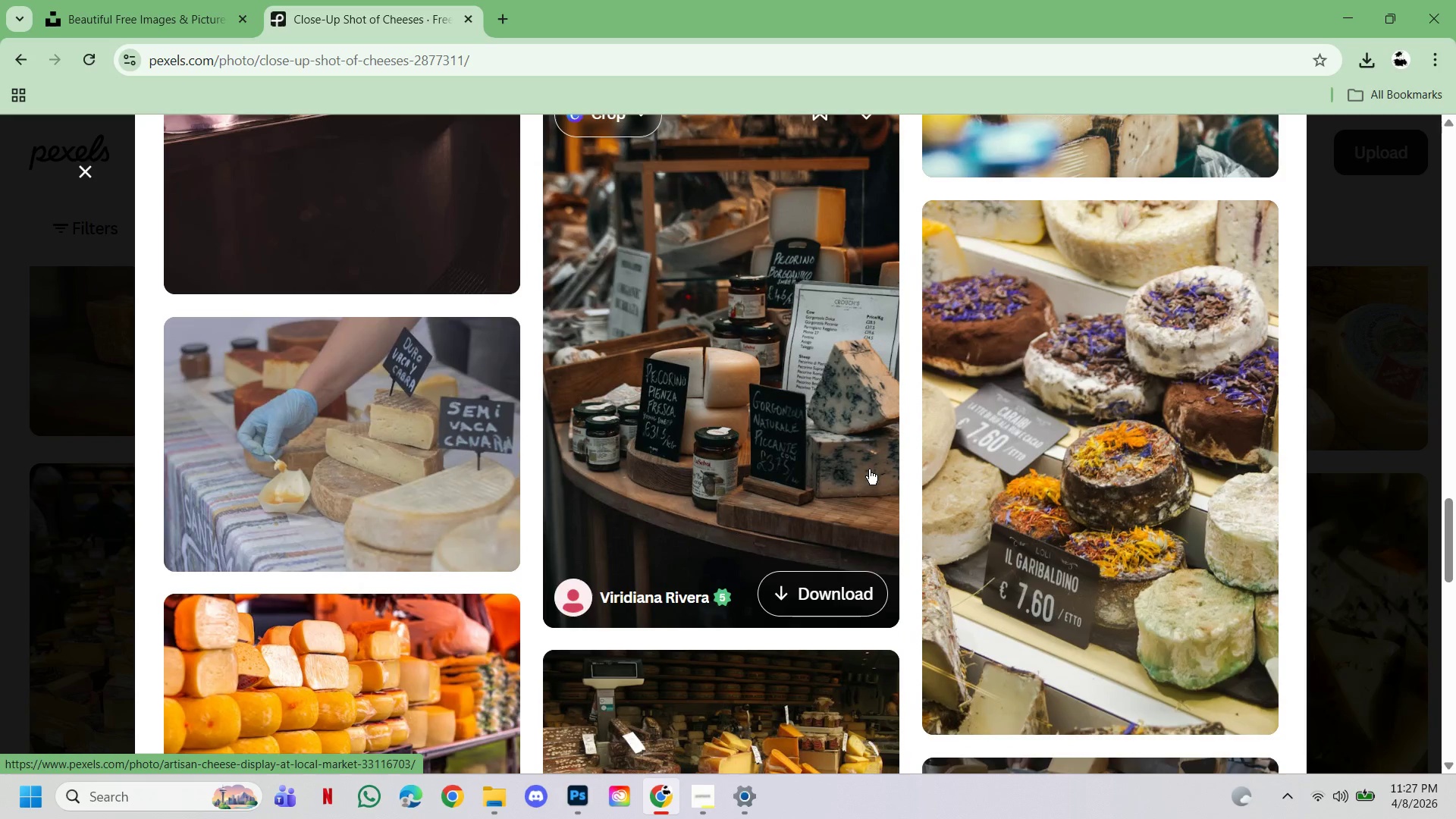 
scroll: coordinate [869, 469], scroll_direction: down, amount: 3.0
 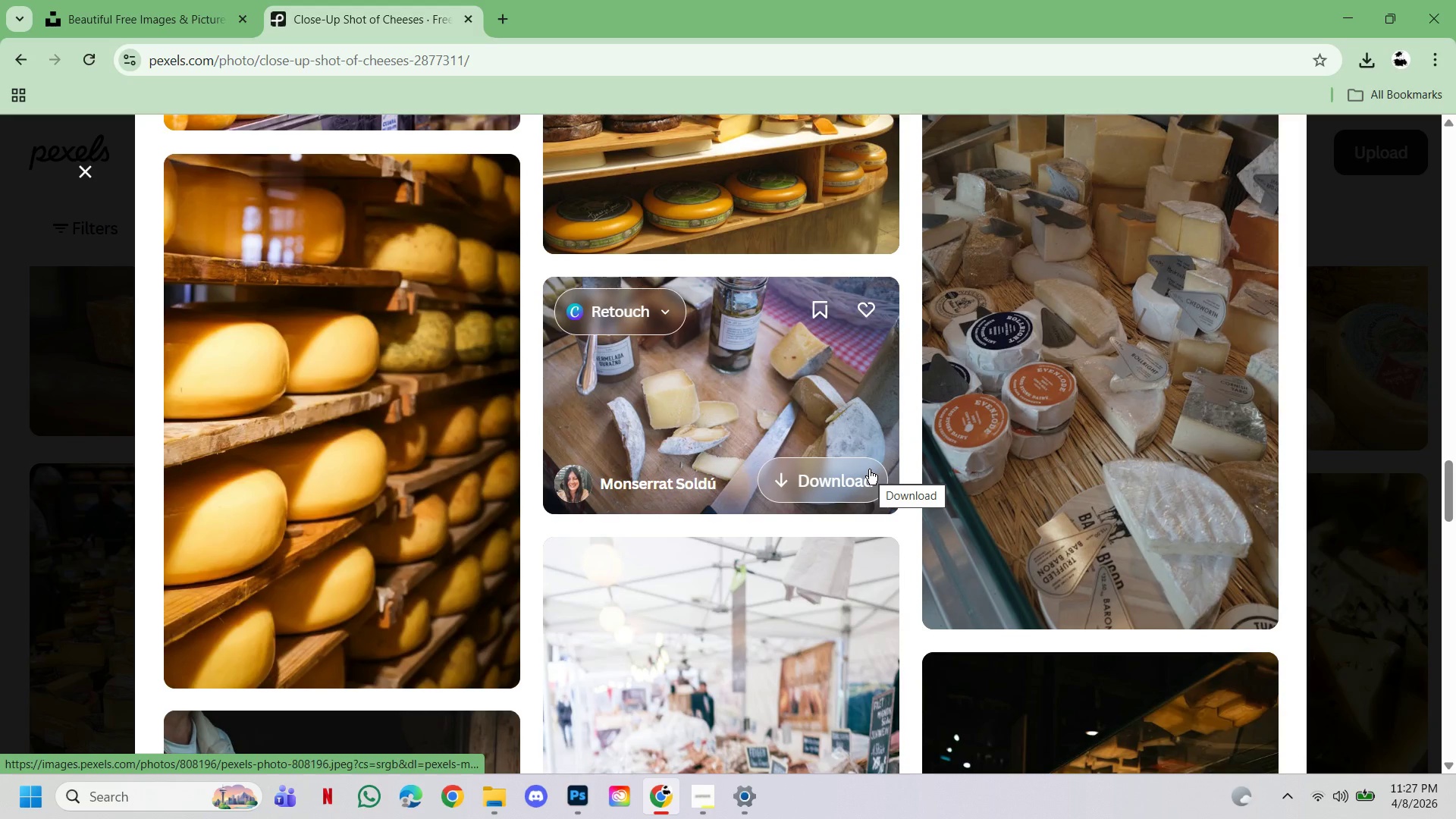 
scroll: coordinate [869, 469], scroll_direction: up, amount: 1.0
 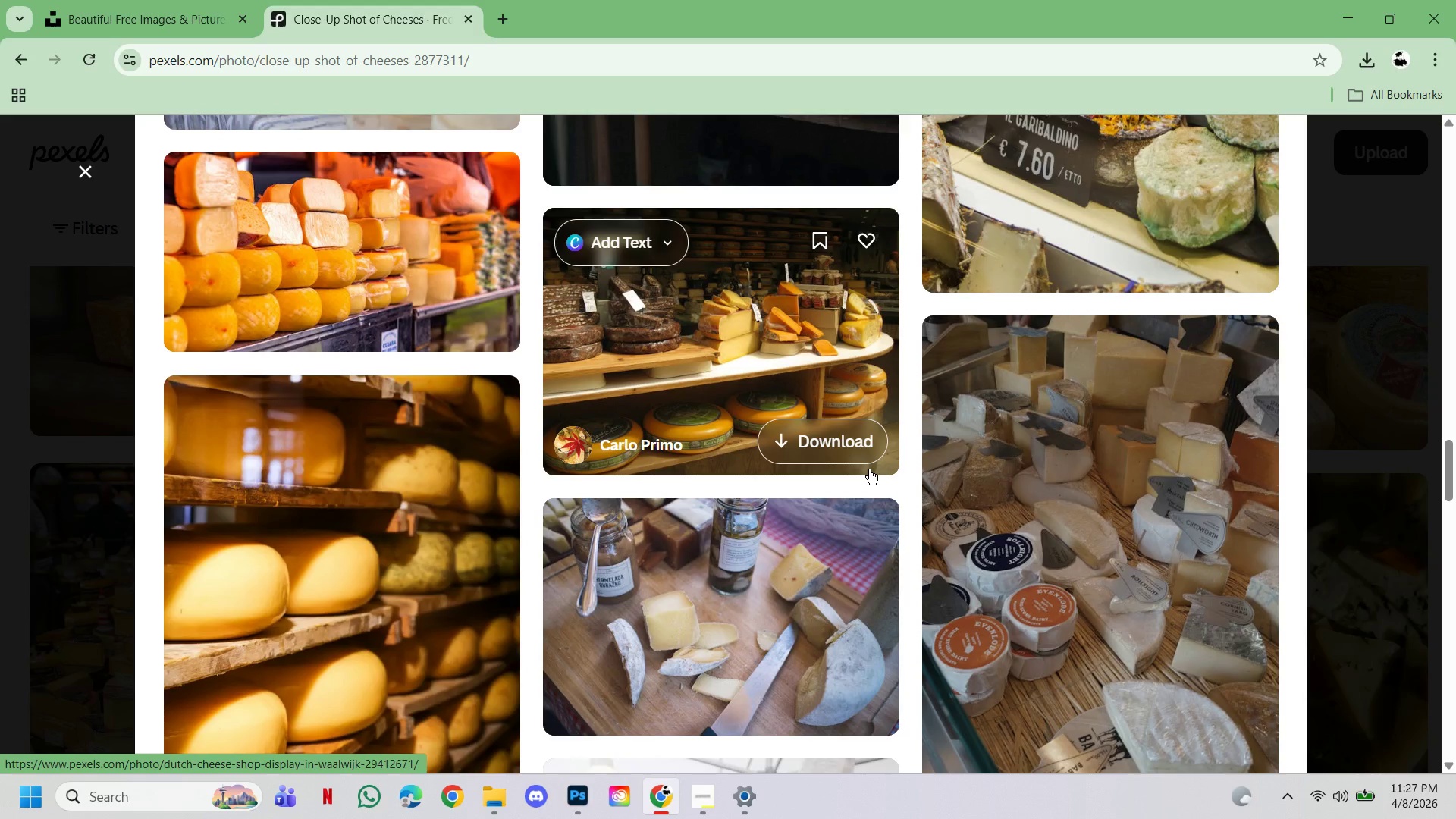 
scroll: coordinate [869, 469], scroll_direction: down, amount: 5.0
 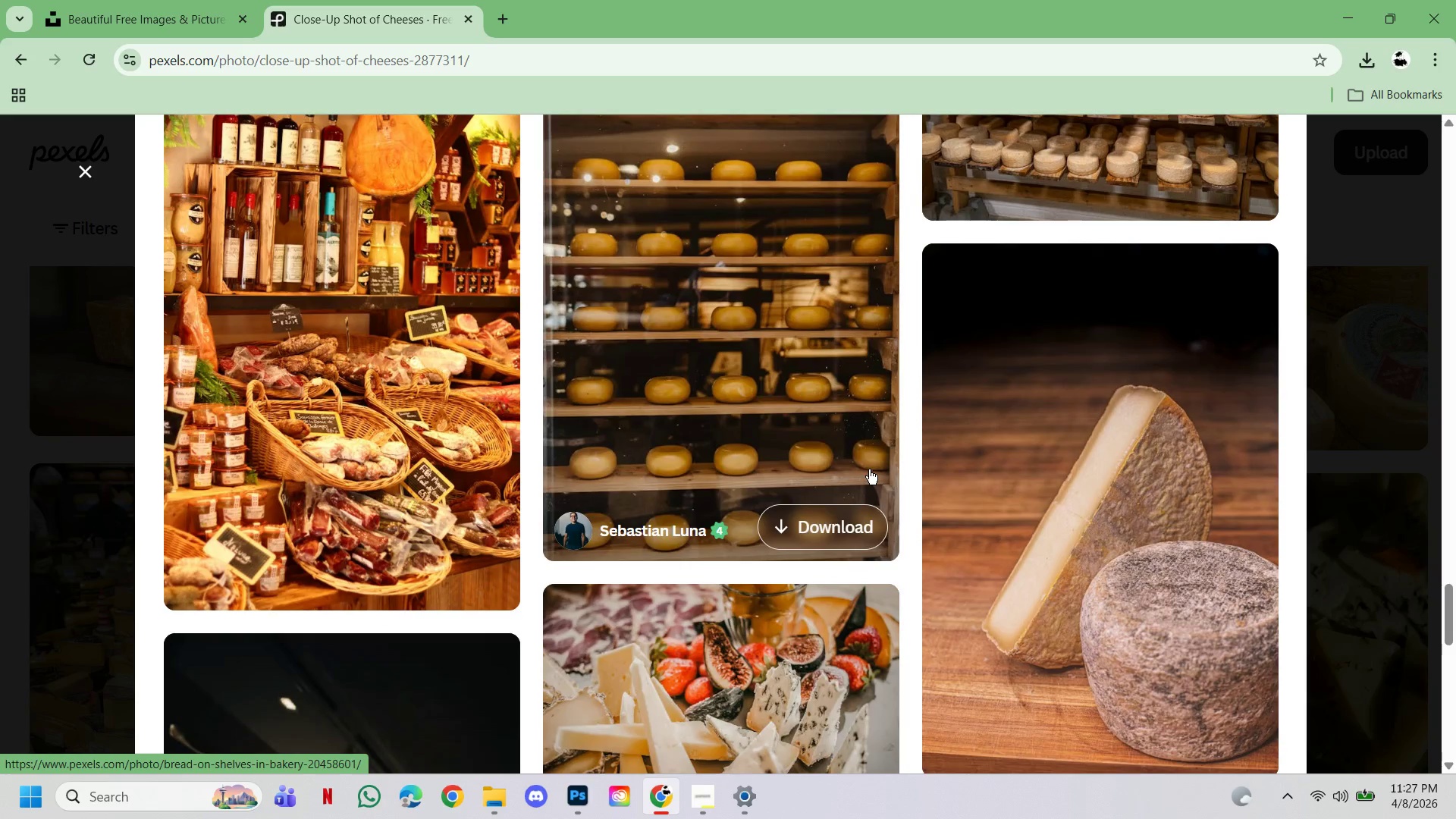 
scroll: coordinate [869, 469], scroll_direction: up, amount: 1.0
 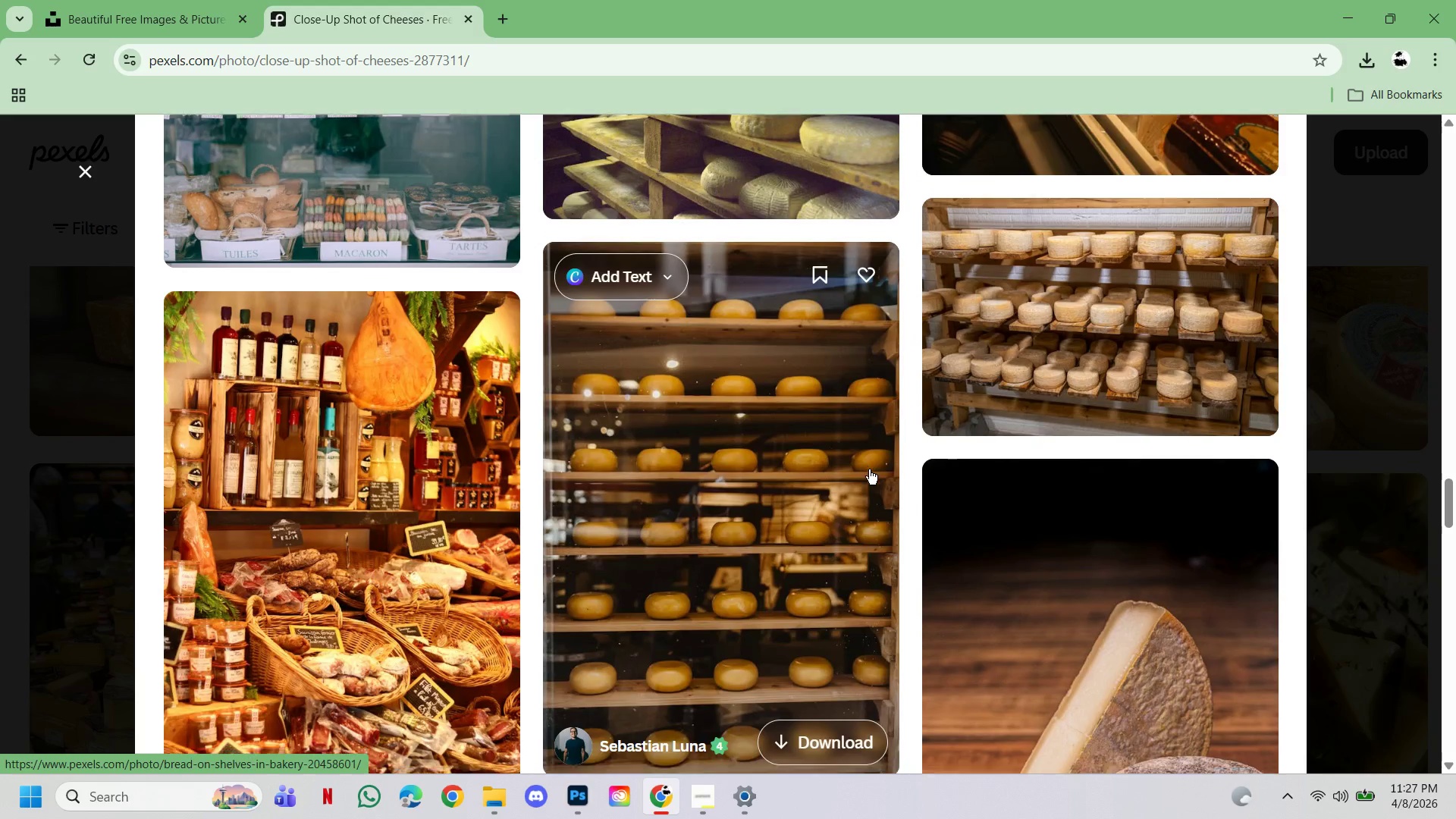 
scroll: coordinate [869, 469], scroll_direction: down, amount: 6.0
 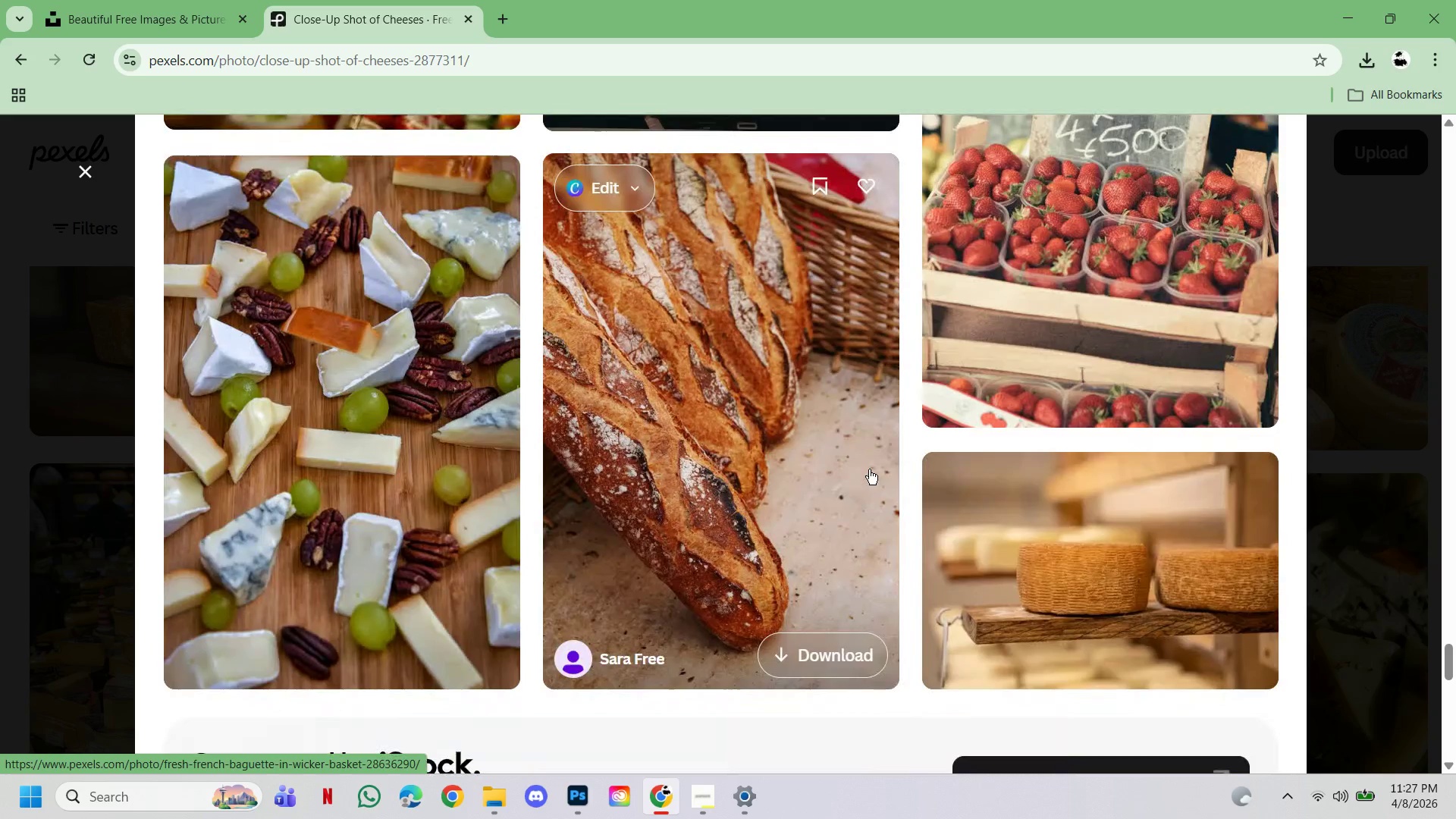 
scroll: coordinate [869, 469], scroll_direction: up, amount: 48.0
 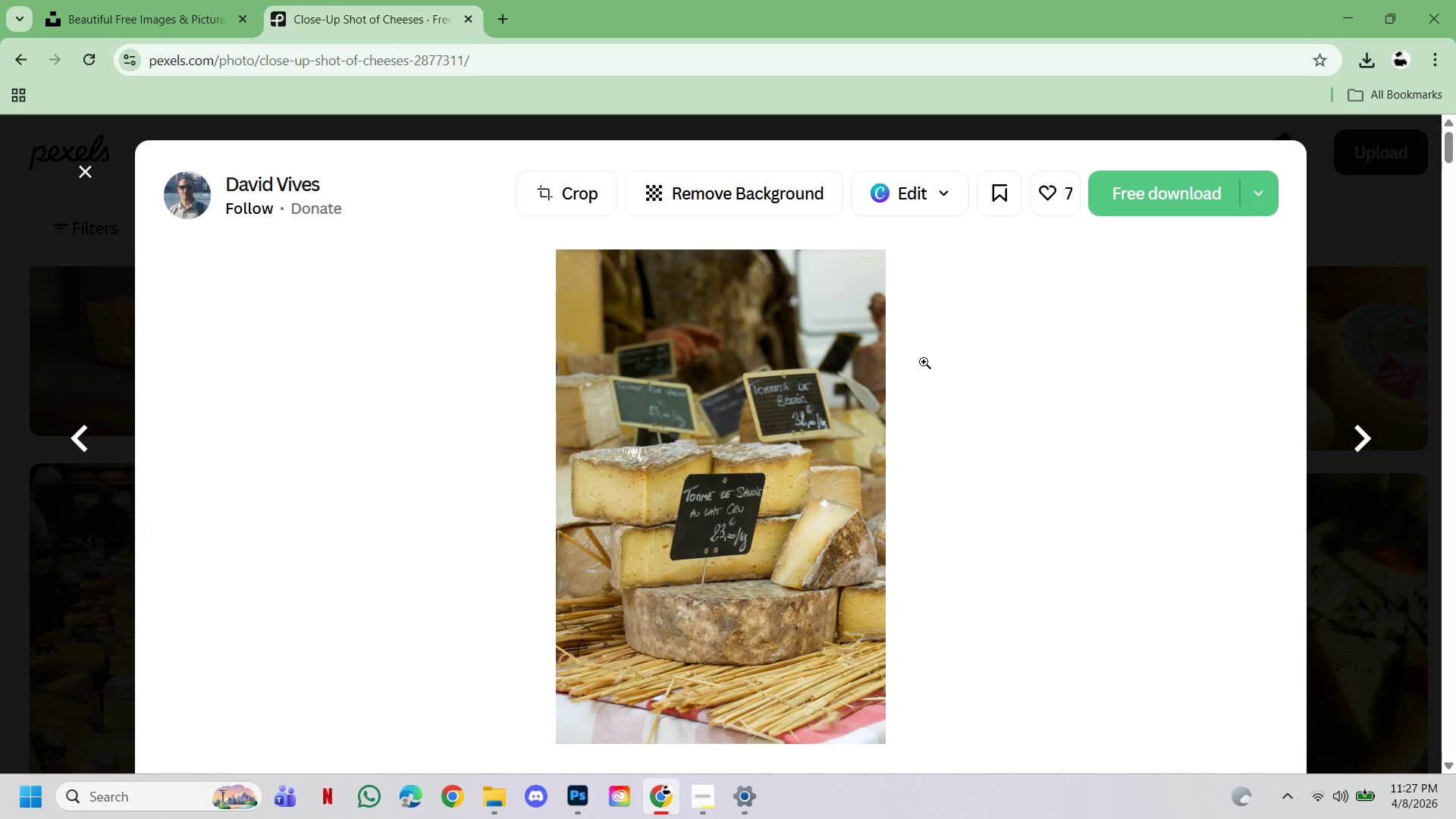 
wait(5.55)
 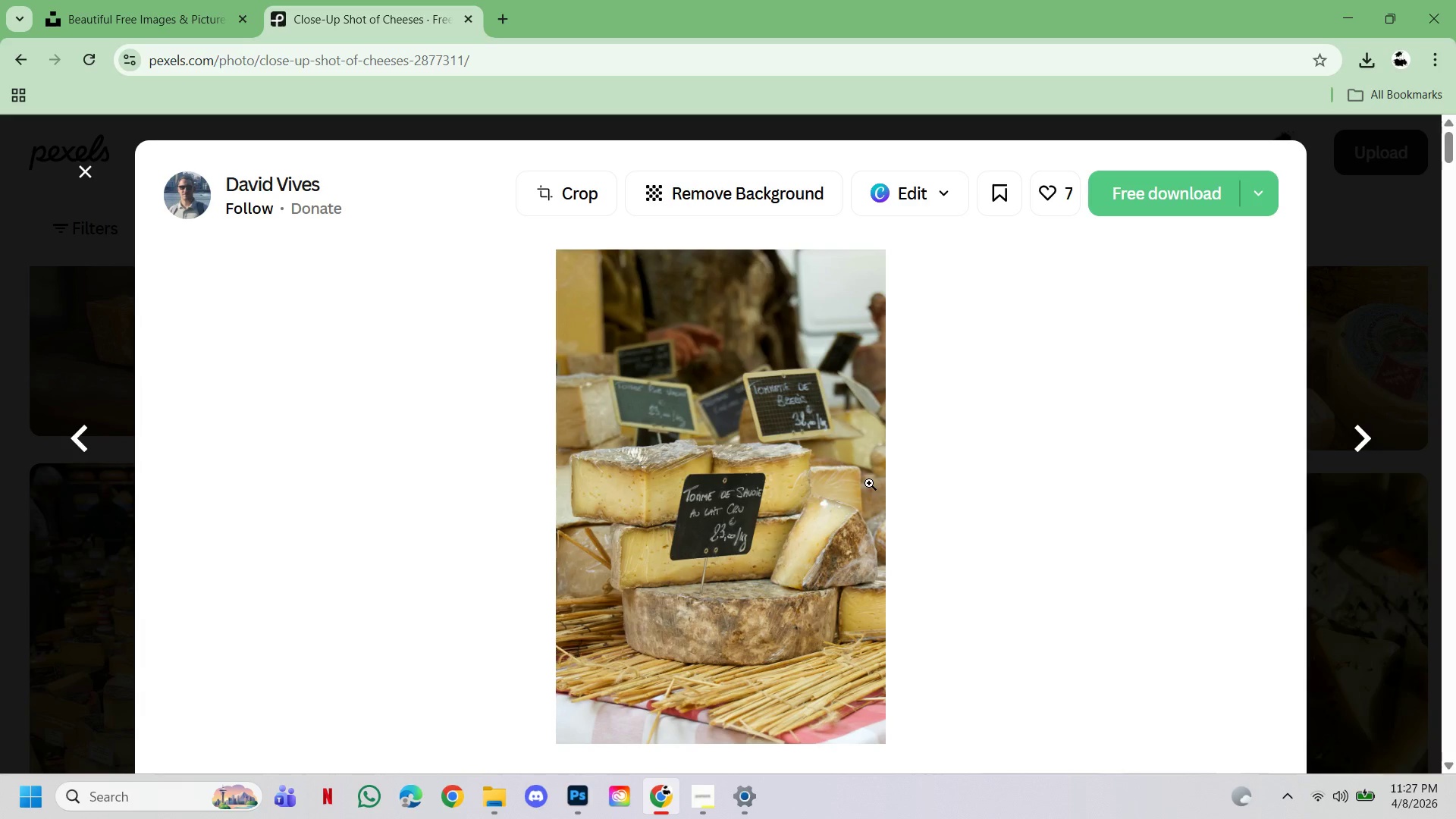 
left_click([1202, 204])
 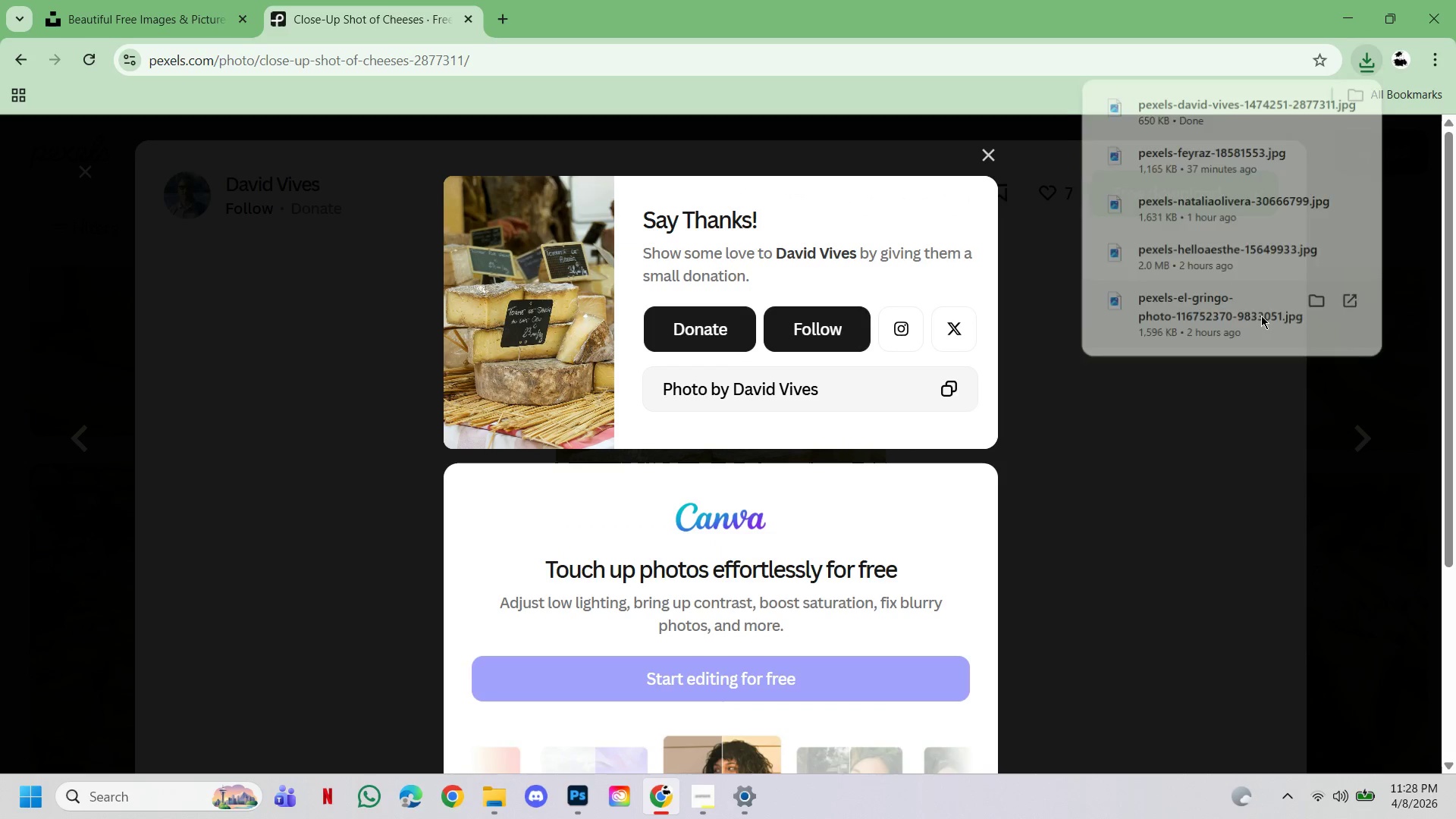 
left_click([1370, 492])
 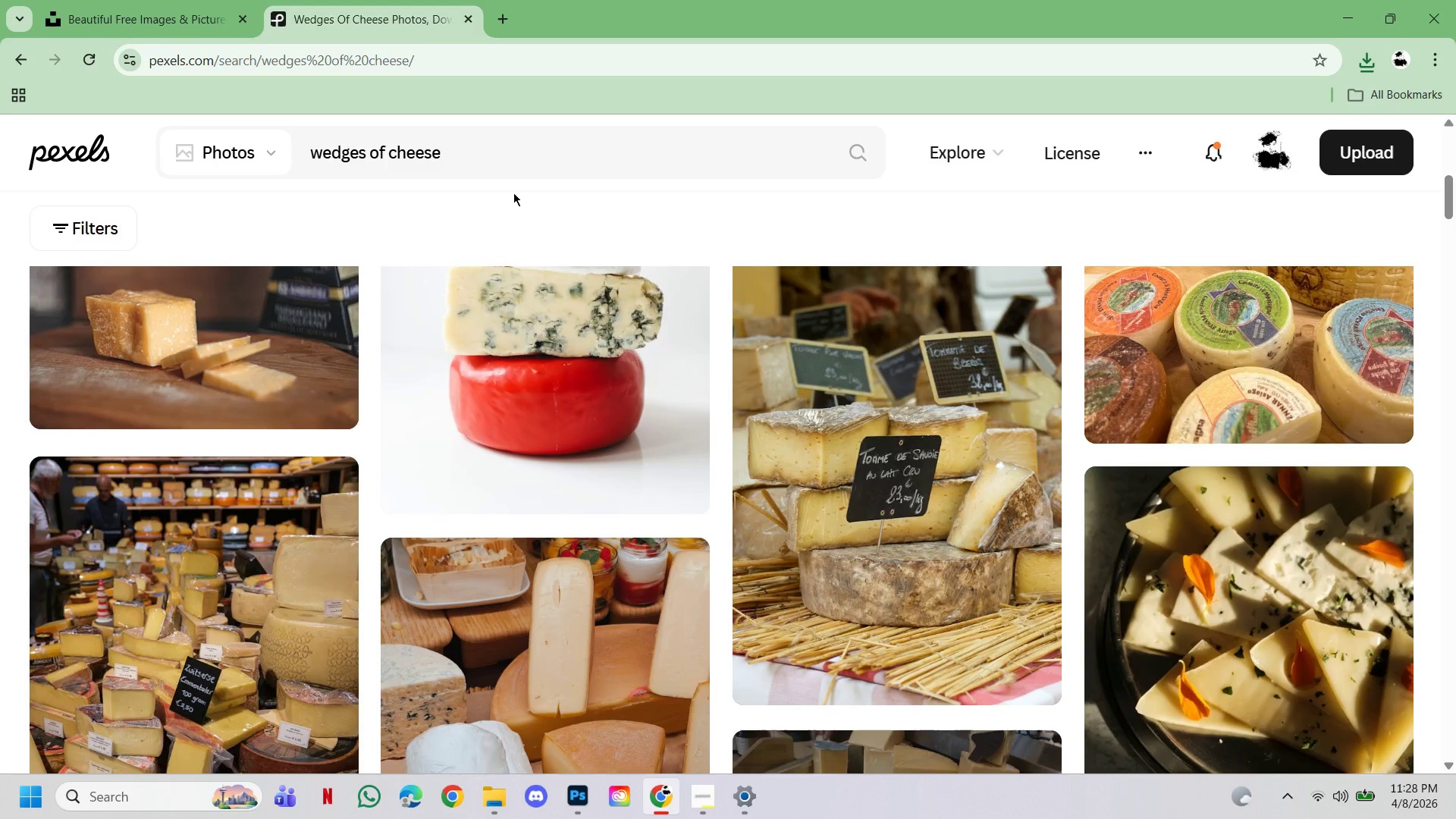 
wait(5.24)
 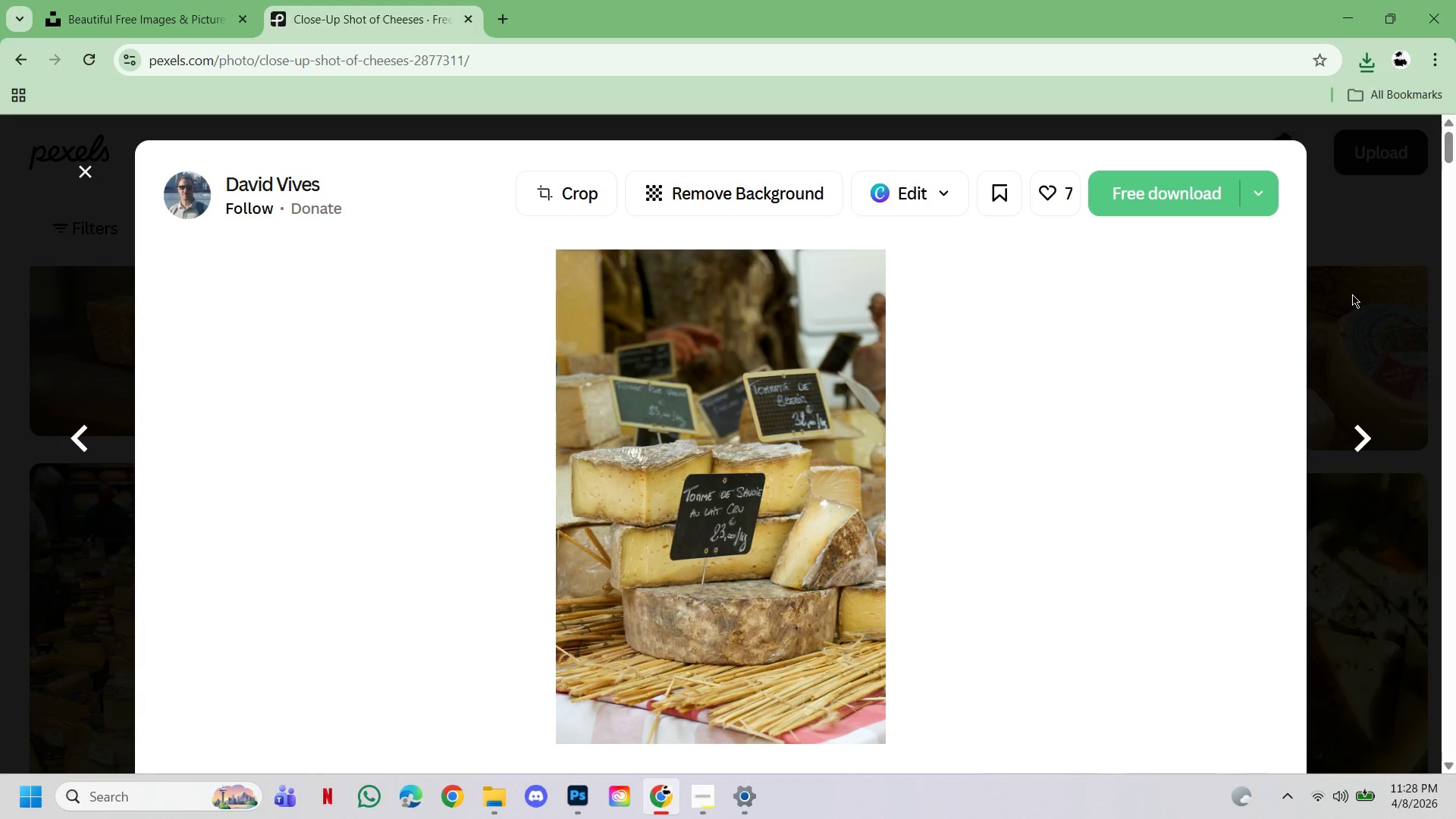 
mouse_move([166, 66])
 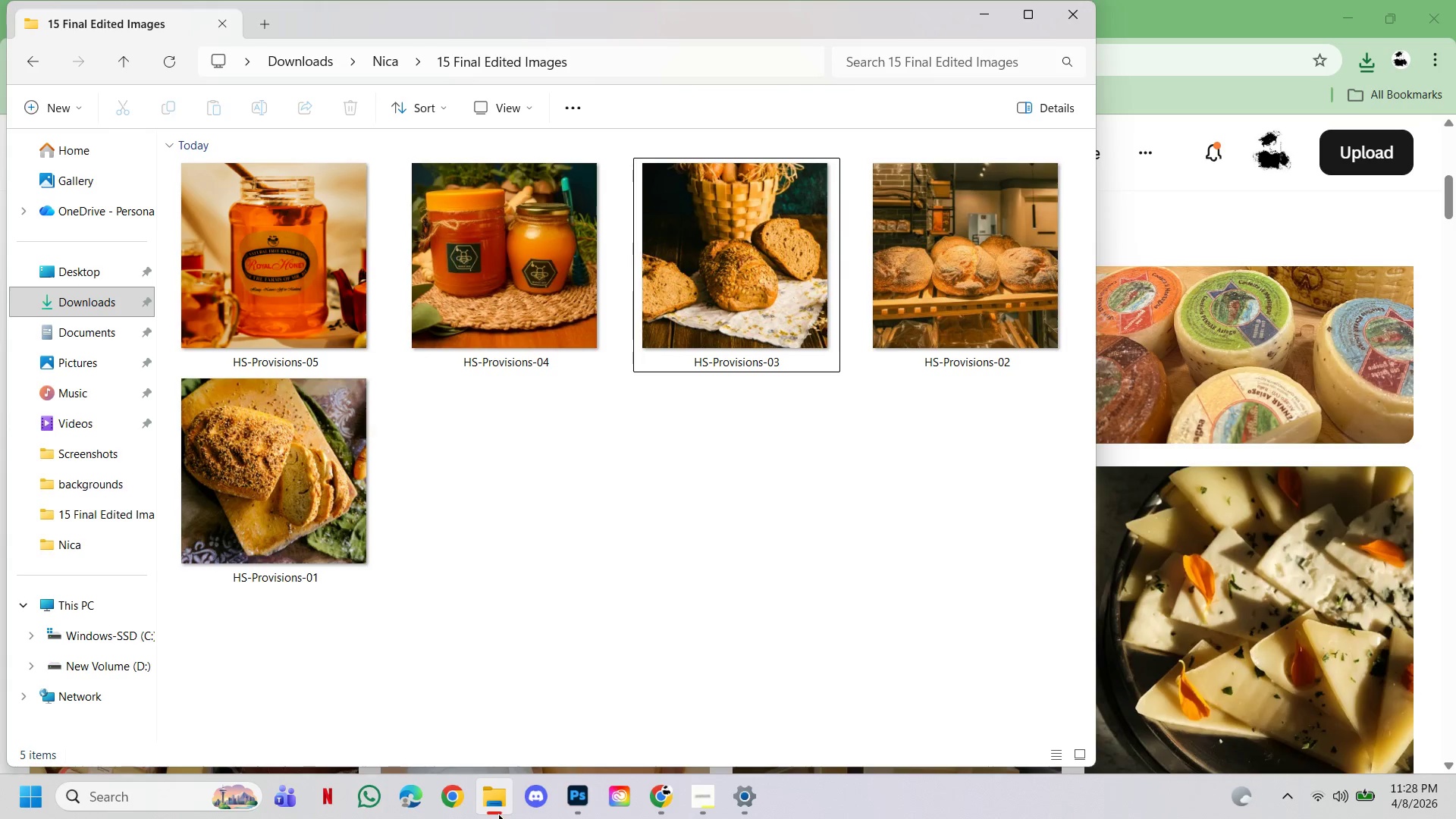 
wait(7.74)
 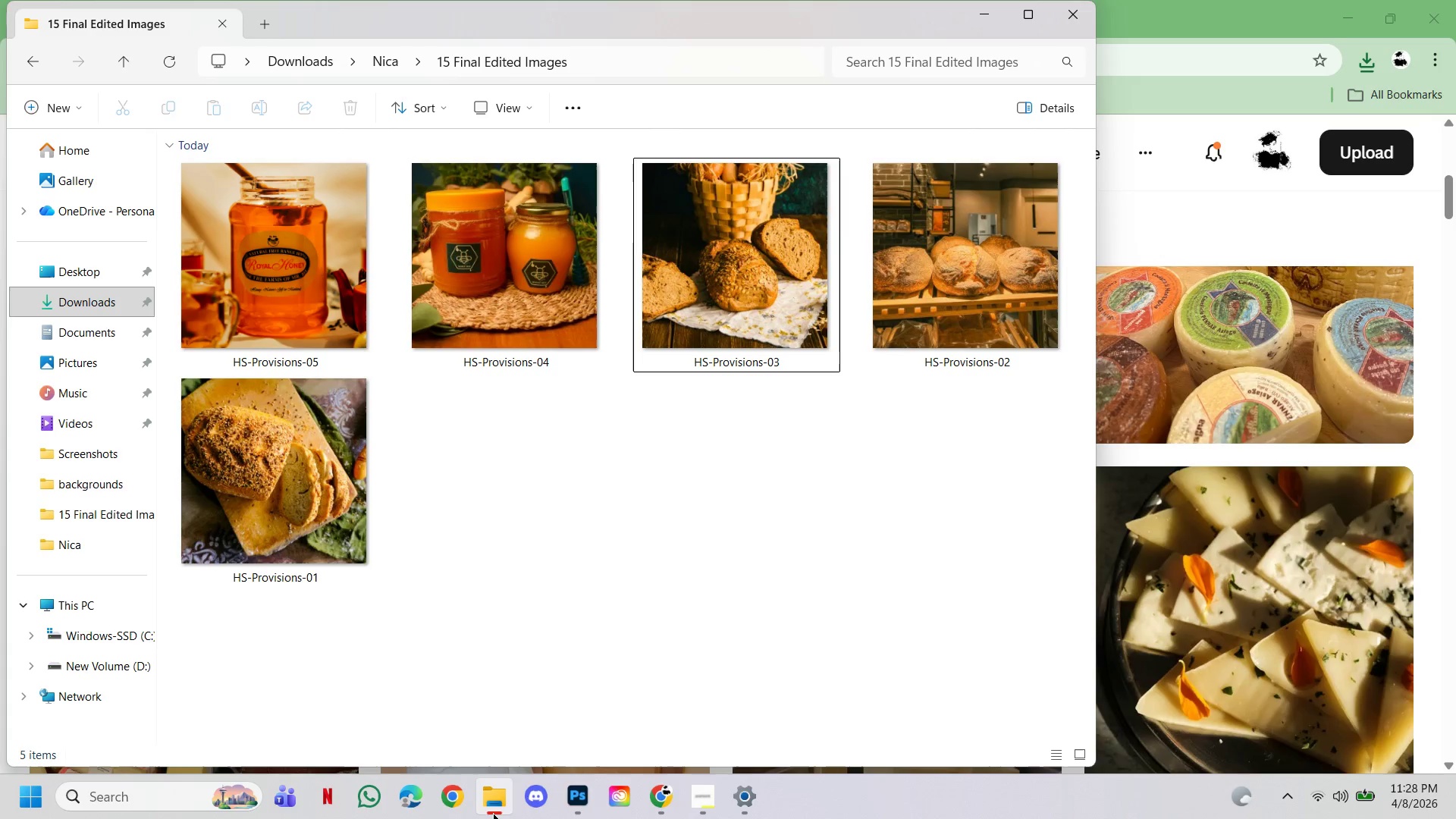 
double_click([504, 808])
 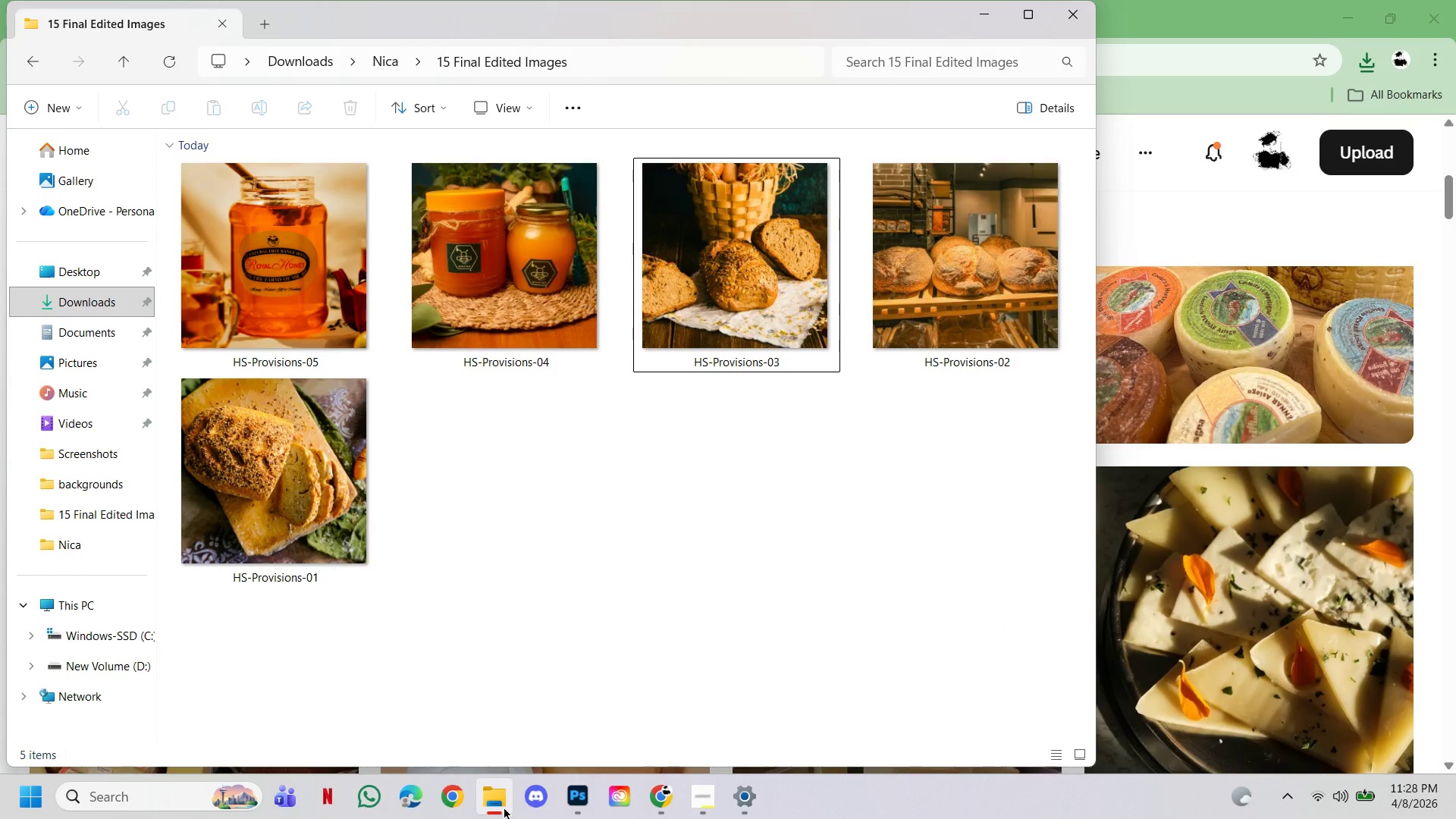 
left_click([504, 808])
 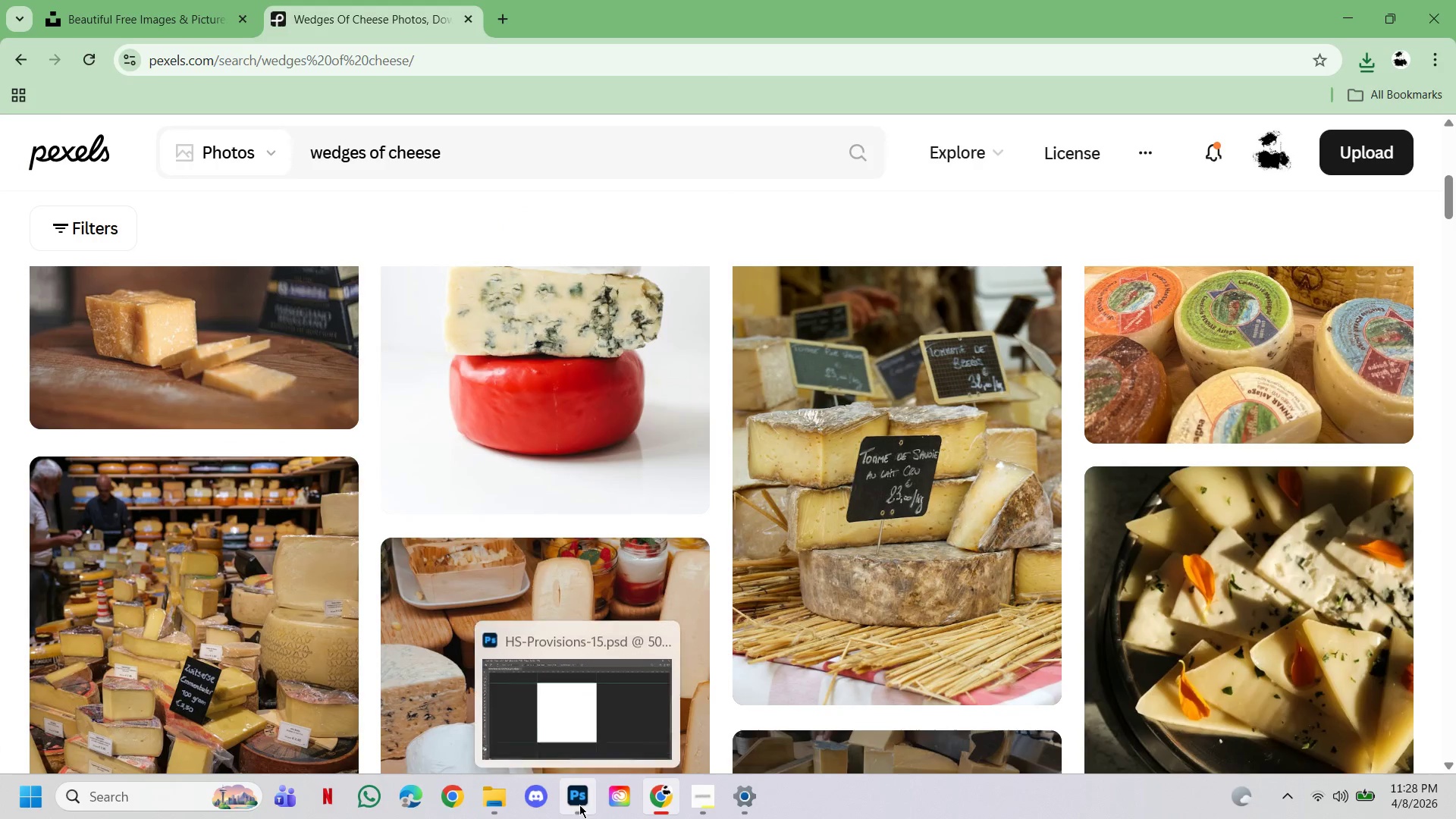 
left_click([579, 805])
 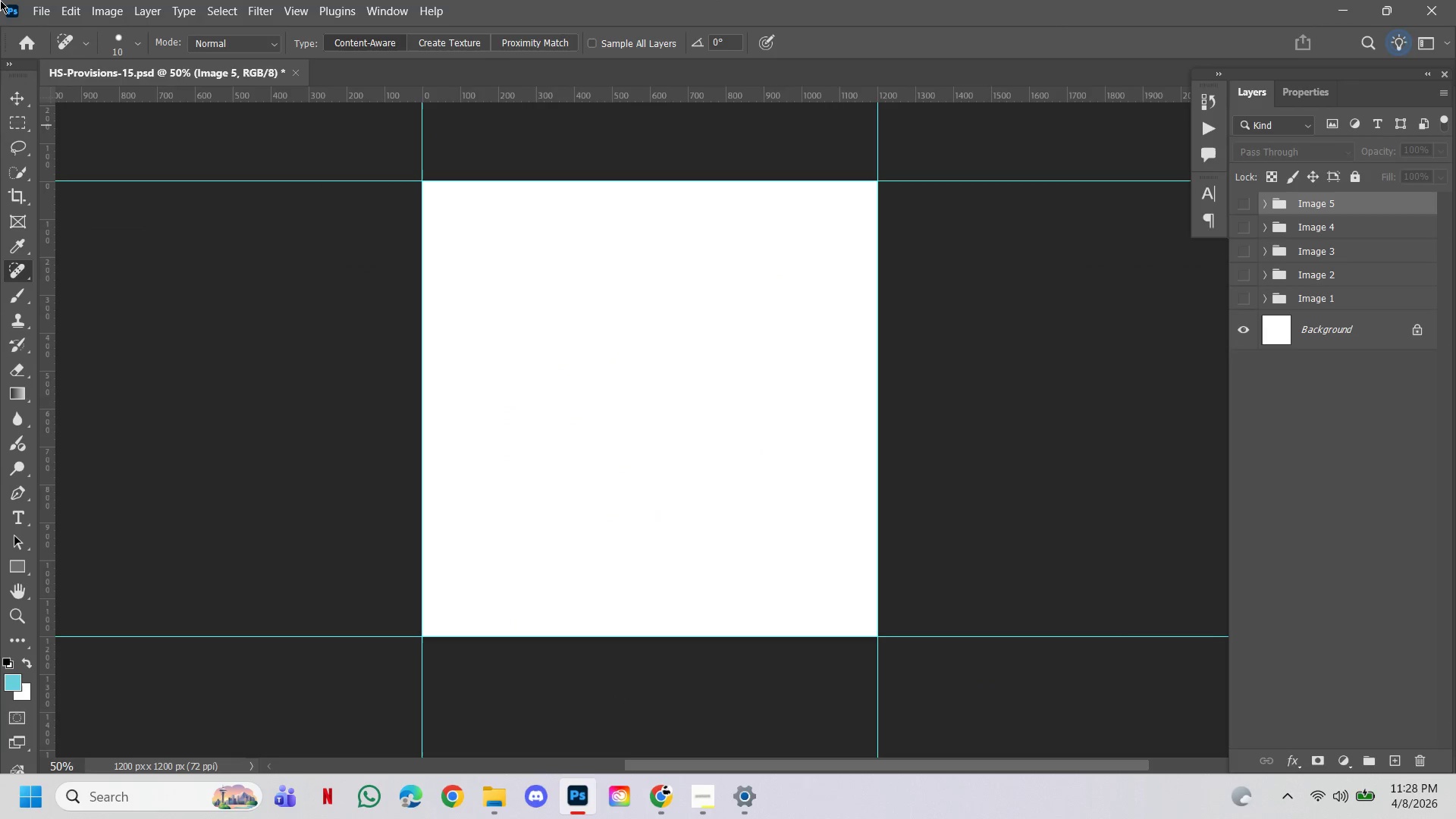 
left_click([31, 4])
 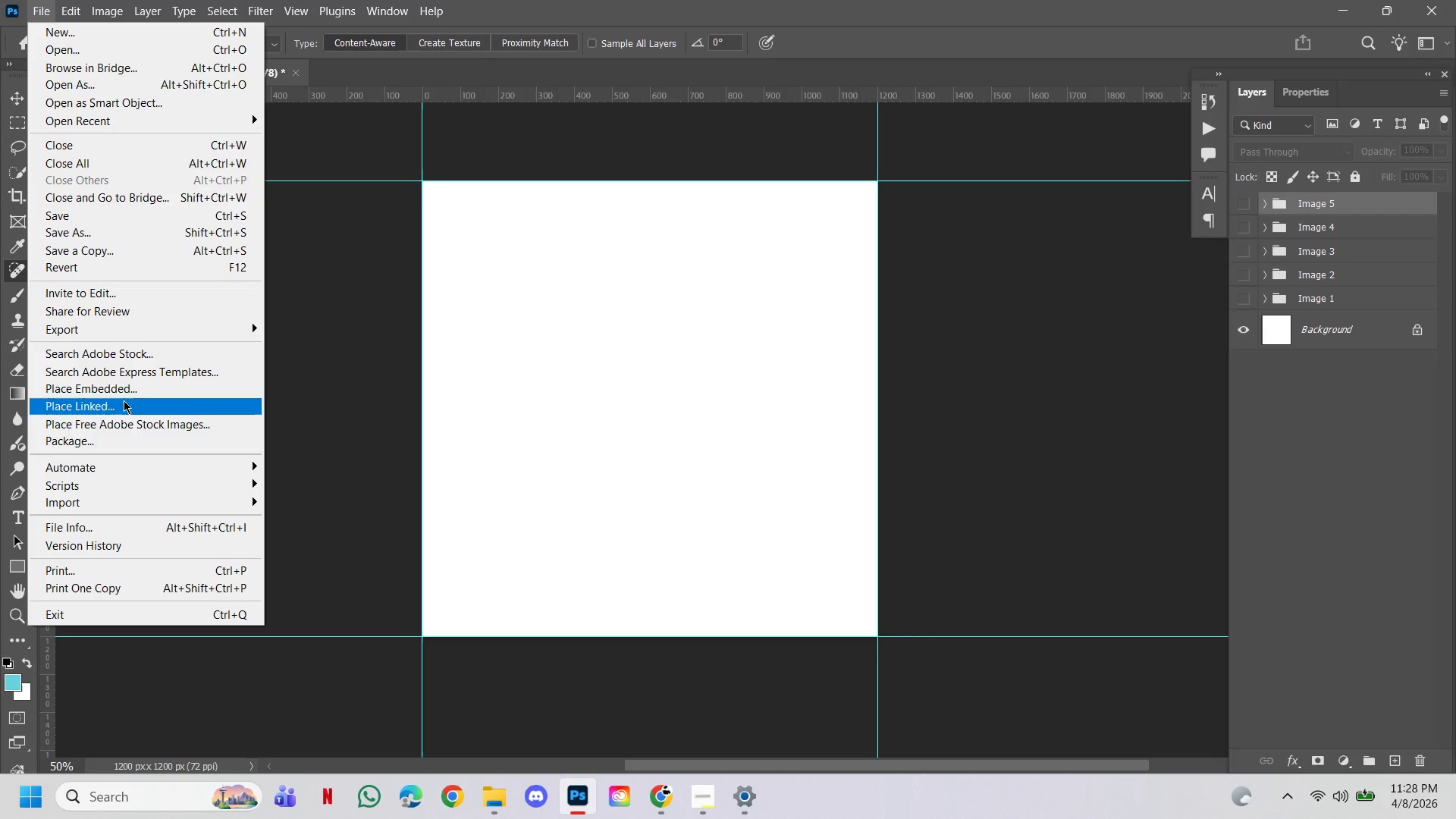 
left_click([131, 394])
 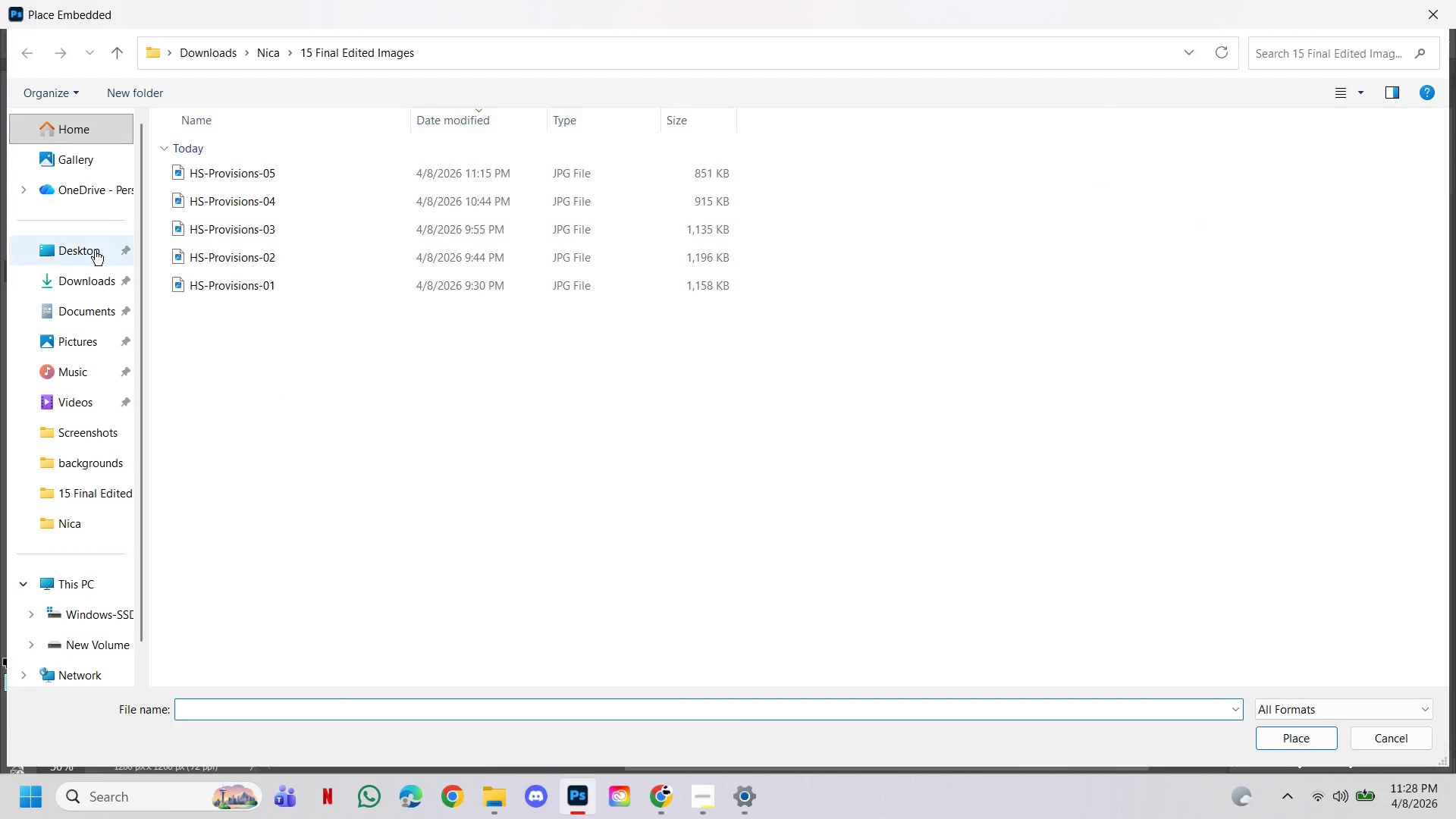 
left_click([93, 285])
 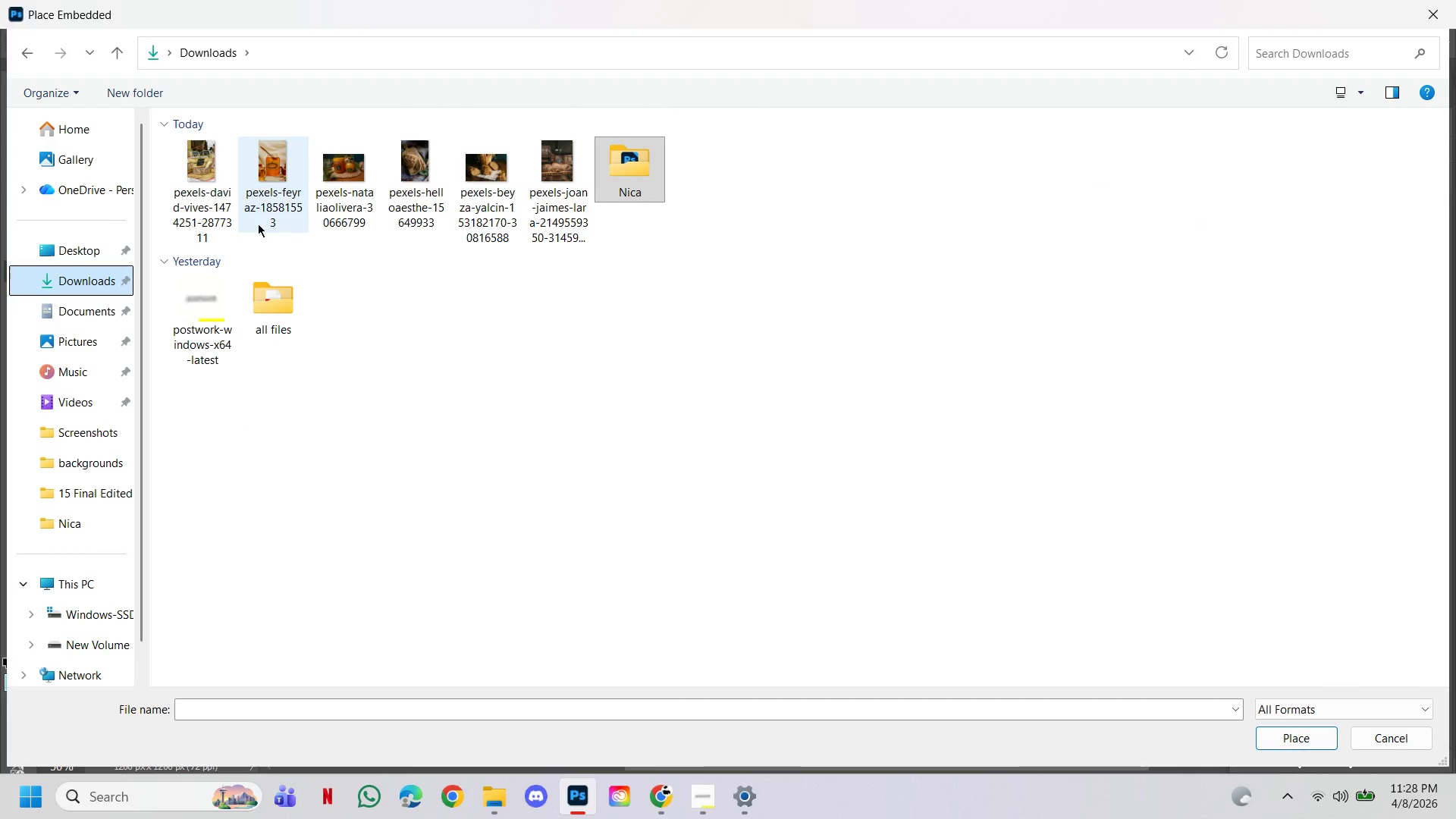 
left_click([205, 187])
 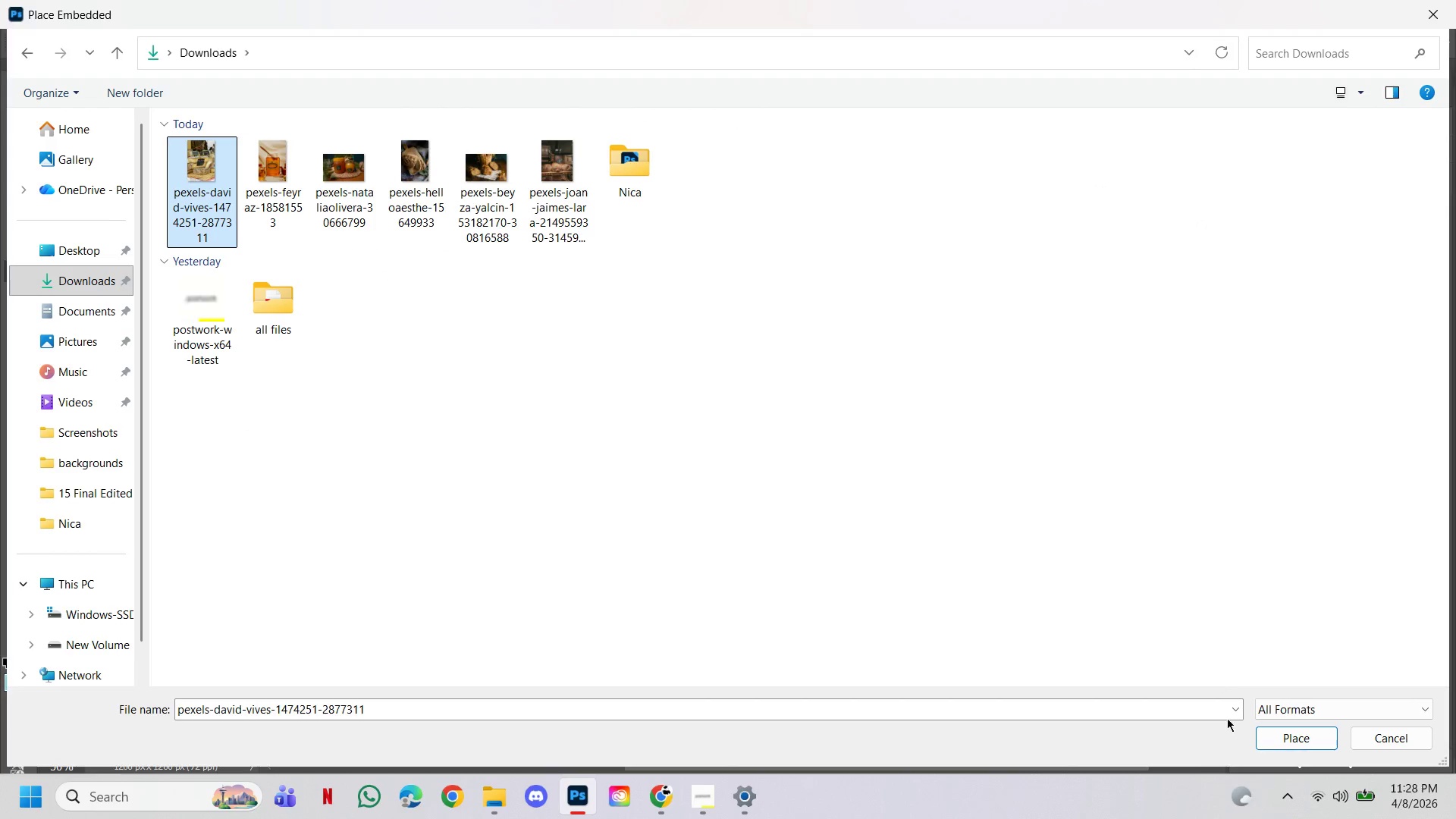 
left_click([1281, 744])
 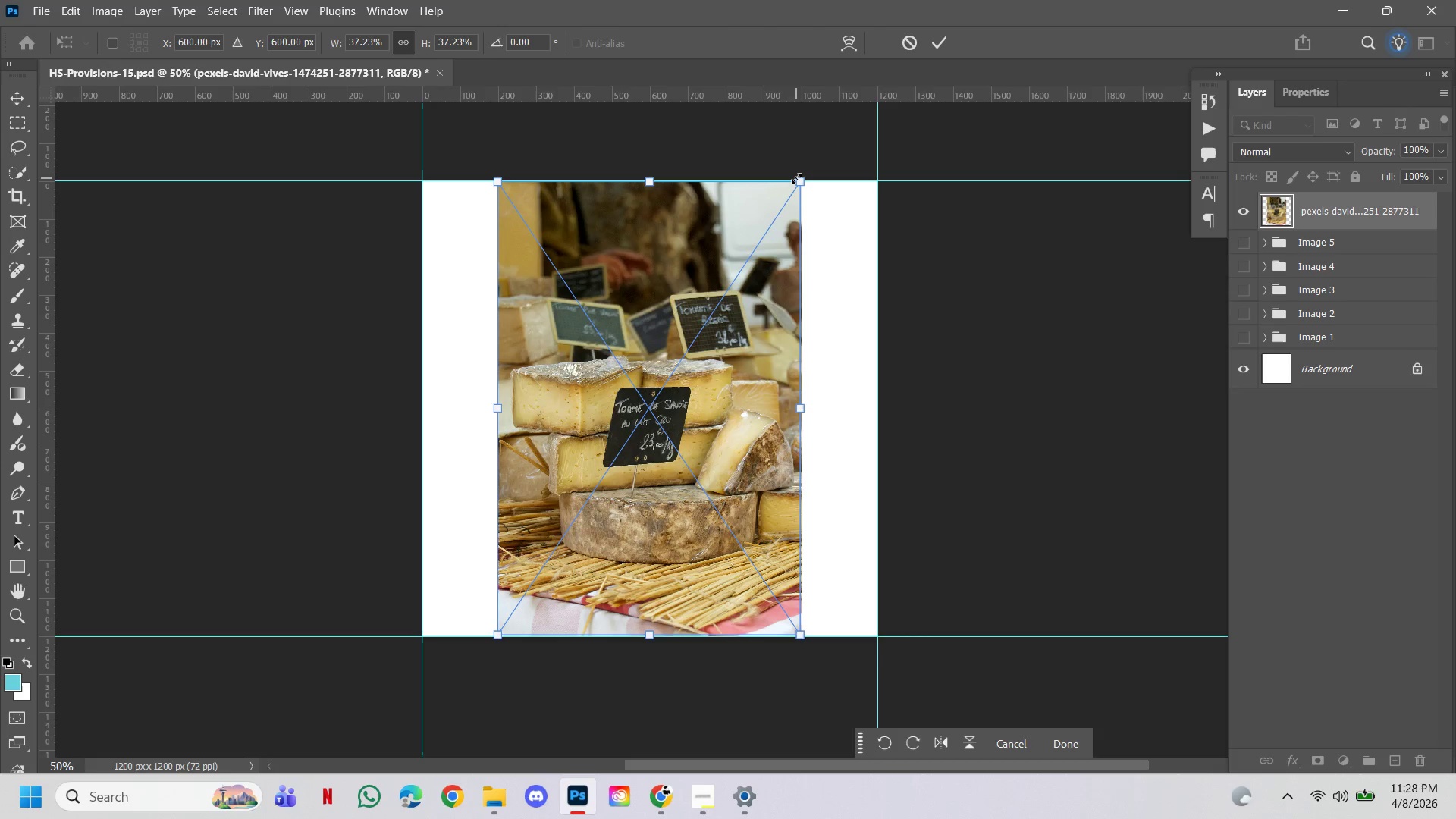 
wait(5.2)
 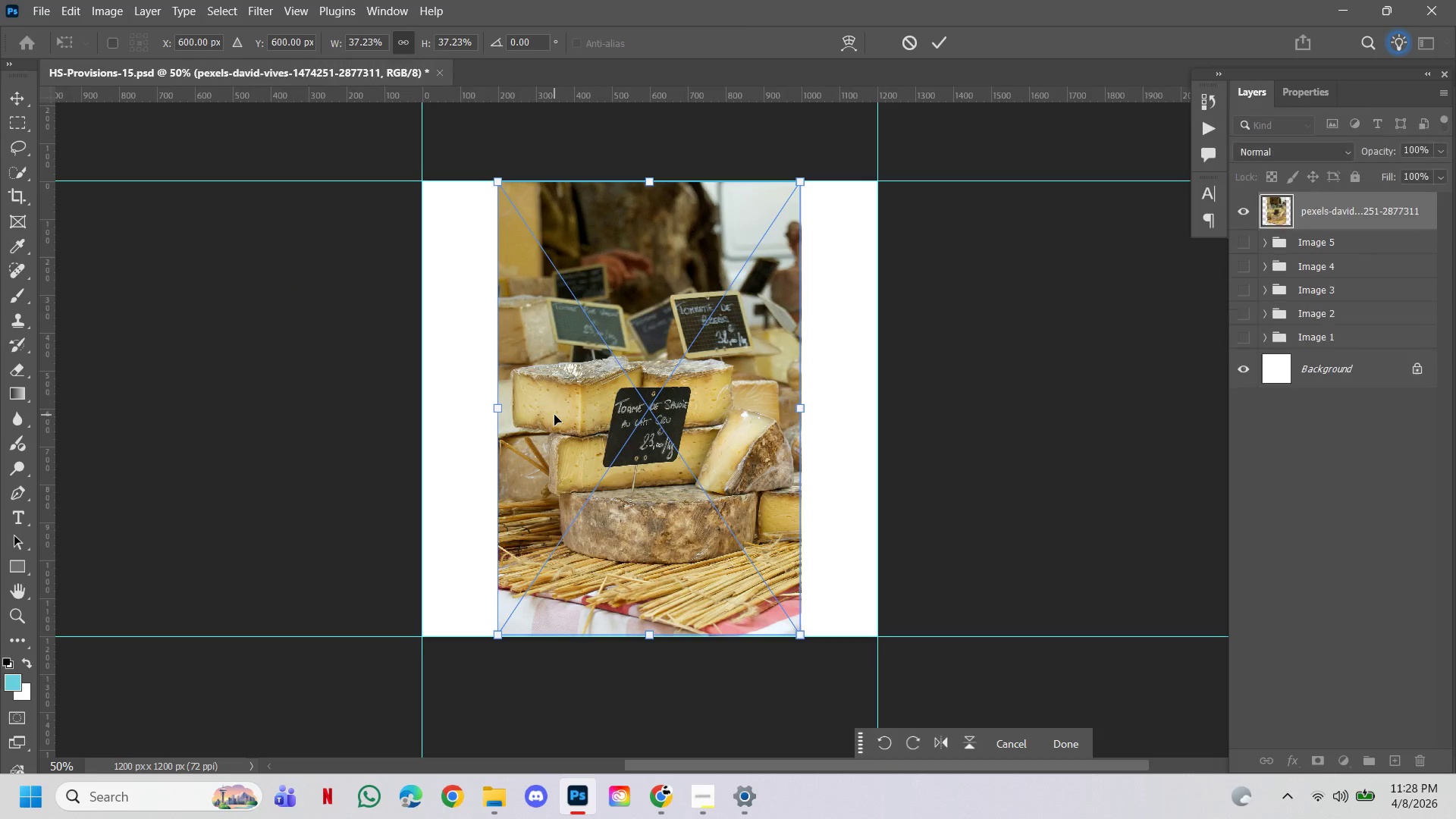 
left_click_drag(start_coordinate=[798, 185], to_coordinate=[910, 96])
 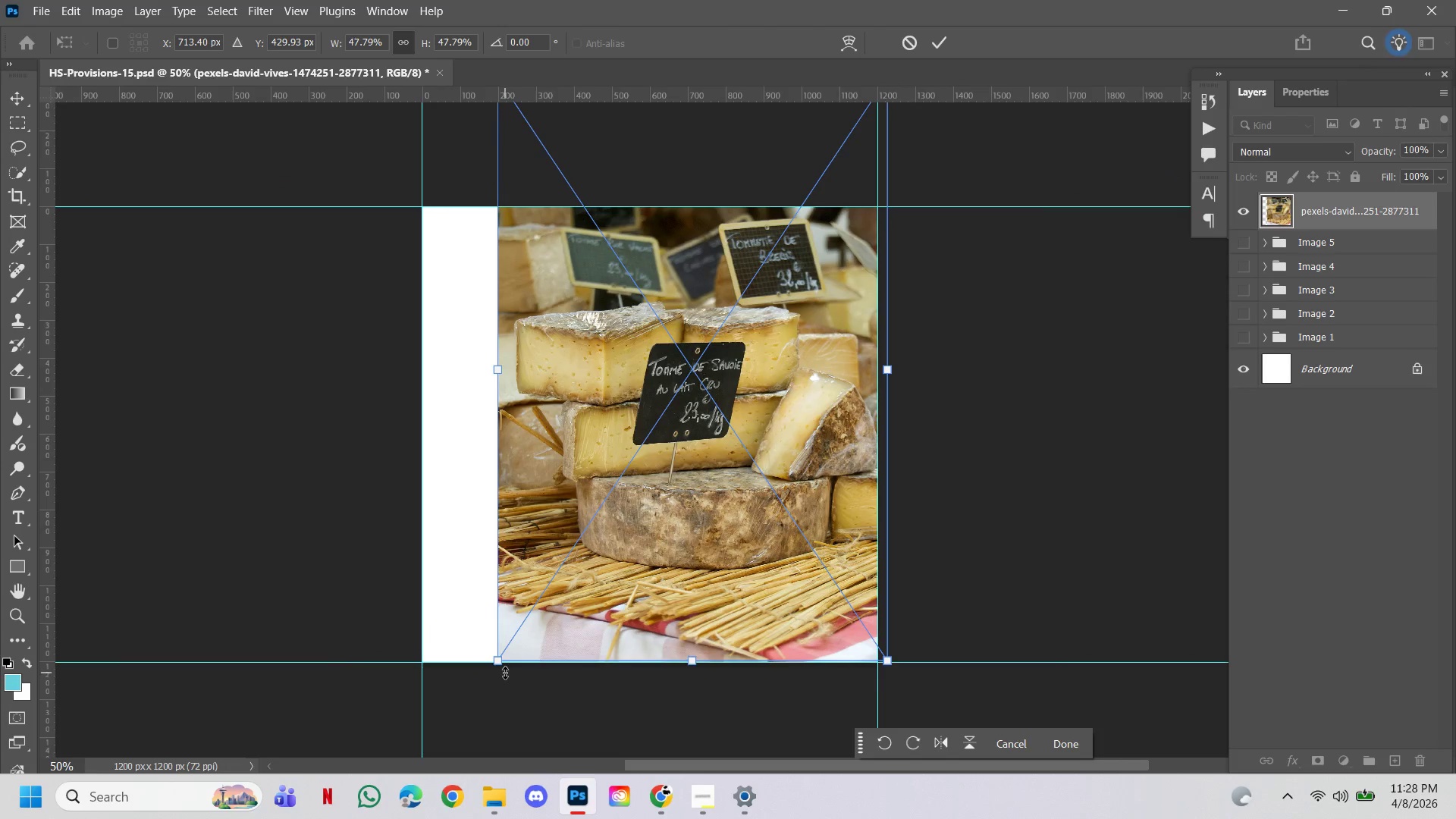 
left_click([496, 663])
 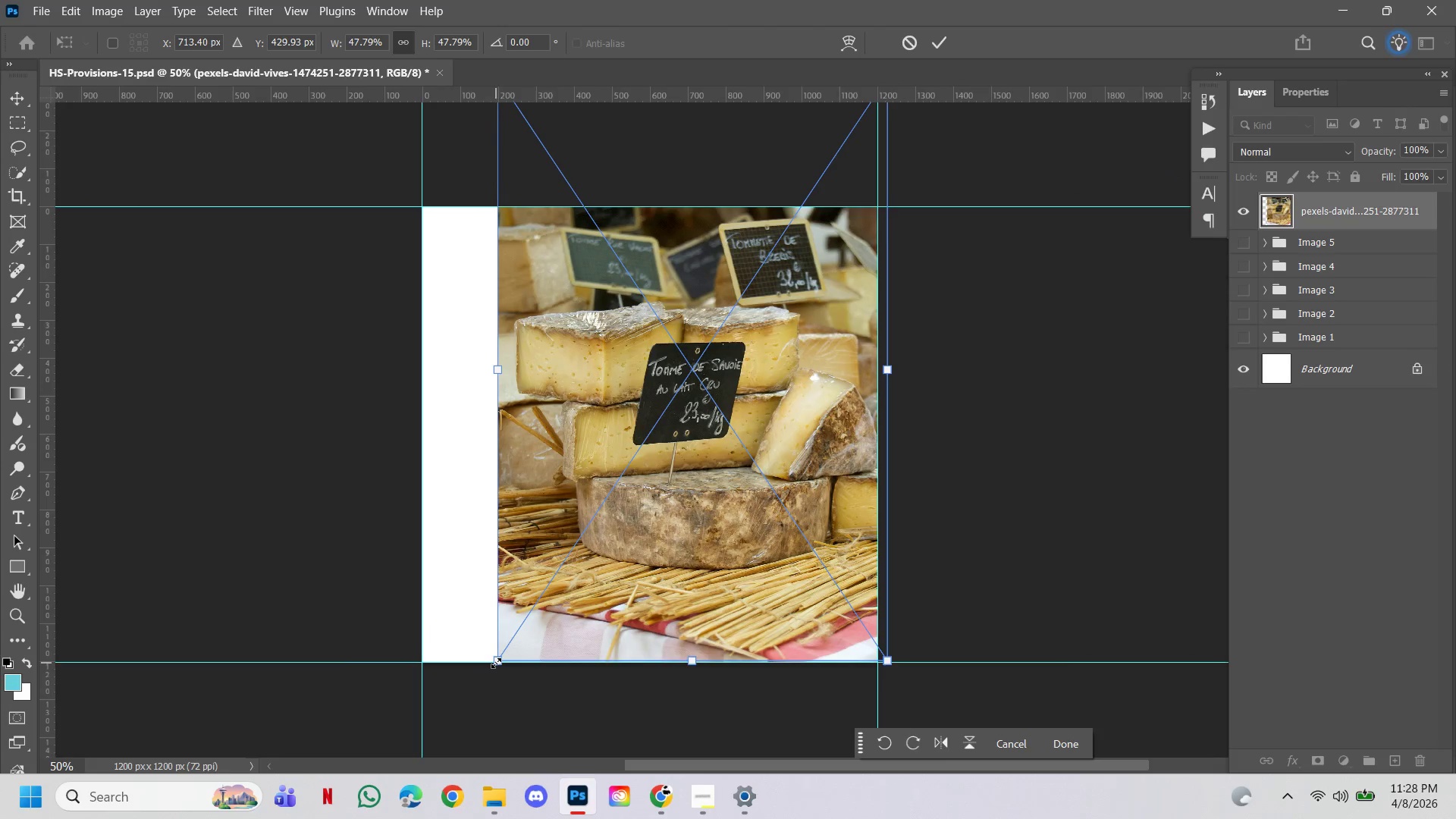 
left_click_drag(start_coordinate=[496, 663], to_coordinate=[406, 747])
 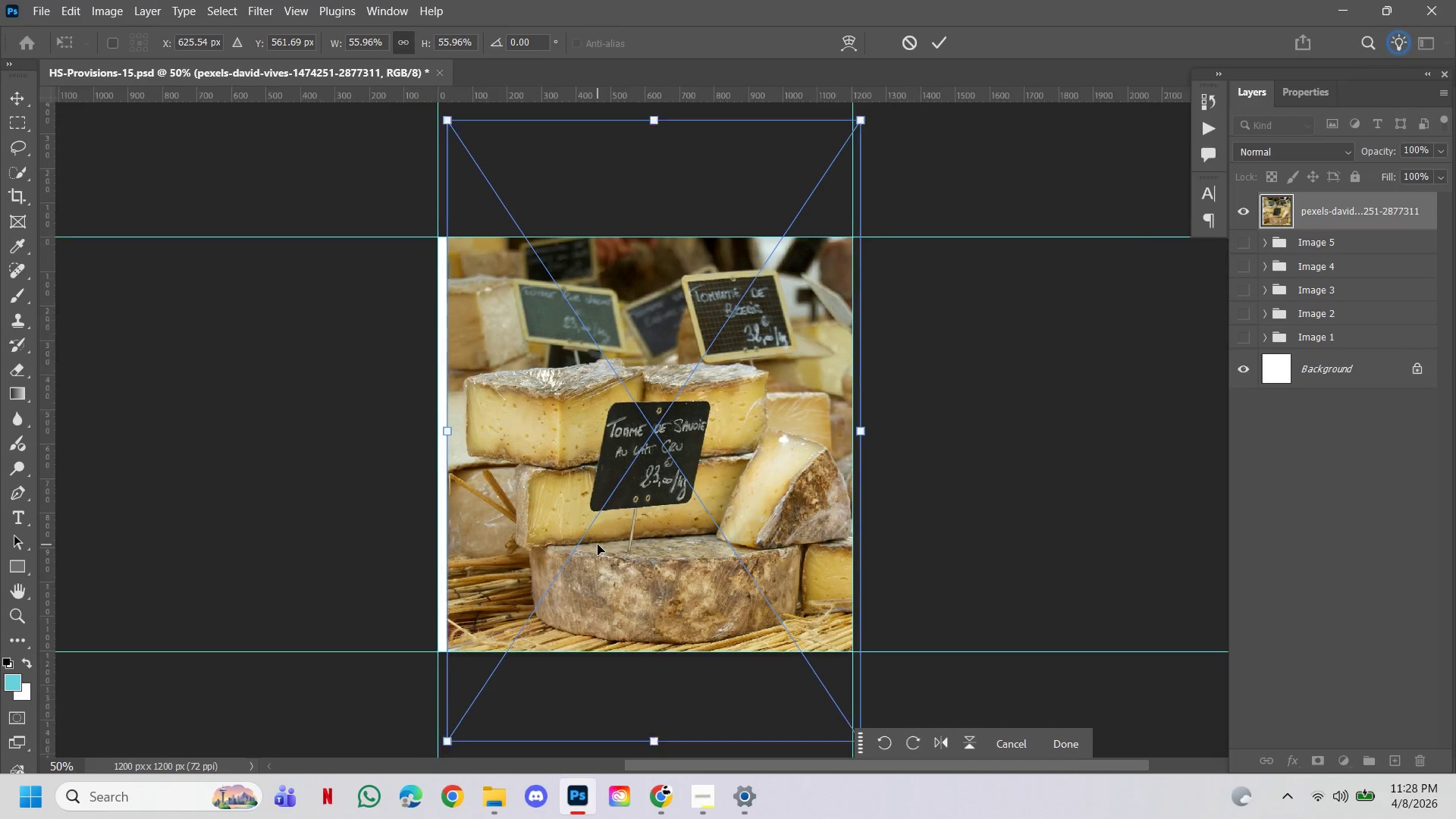 
scroll: coordinate [598, 544], scroll_direction: down, amount: 4.0
 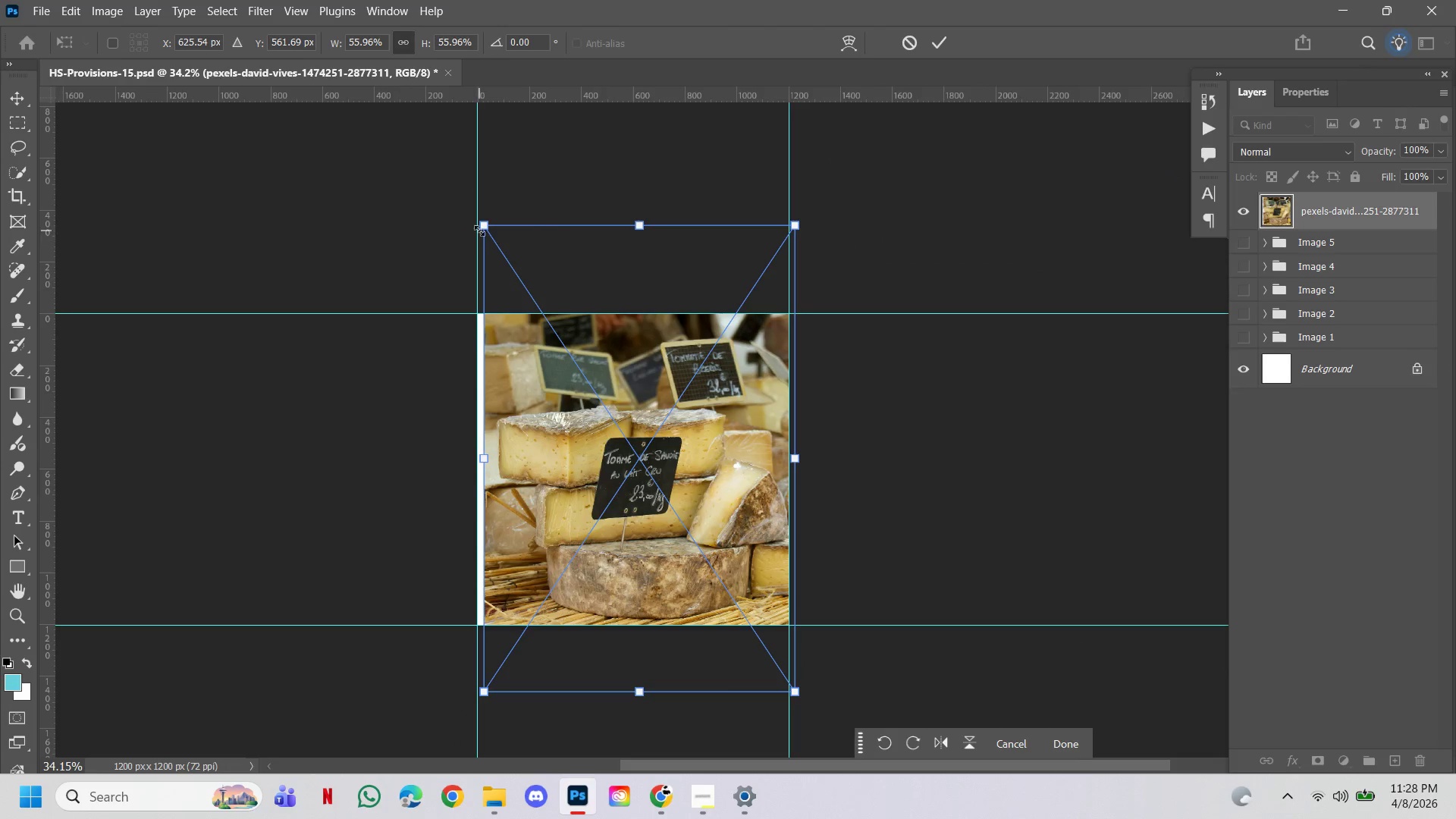 
left_click_drag(start_coordinate=[485, 225], to_coordinate=[441, 195])
 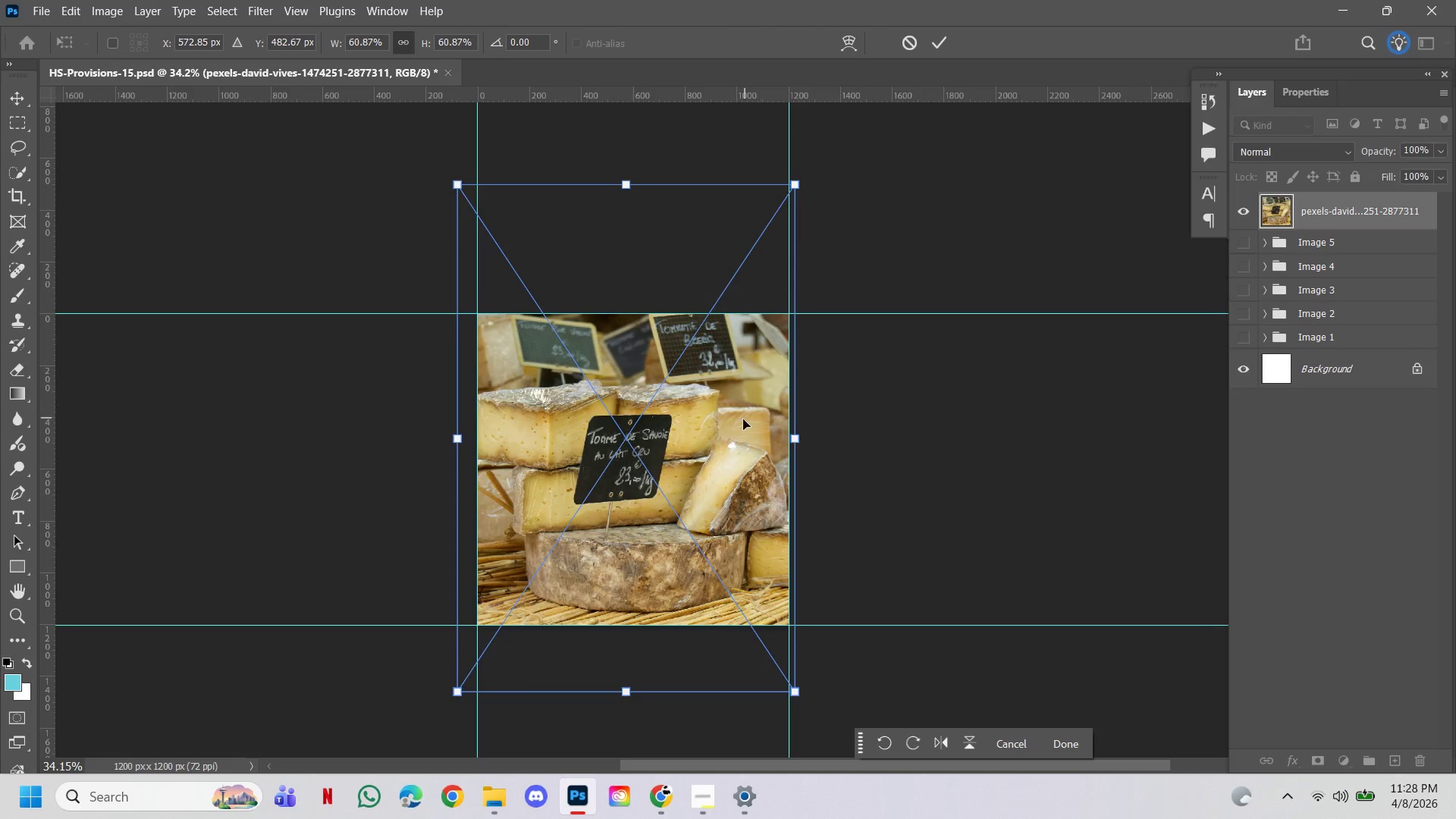 
left_click_drag(start_coordinate=[742, 420], to_coordinate=[746, 376])
 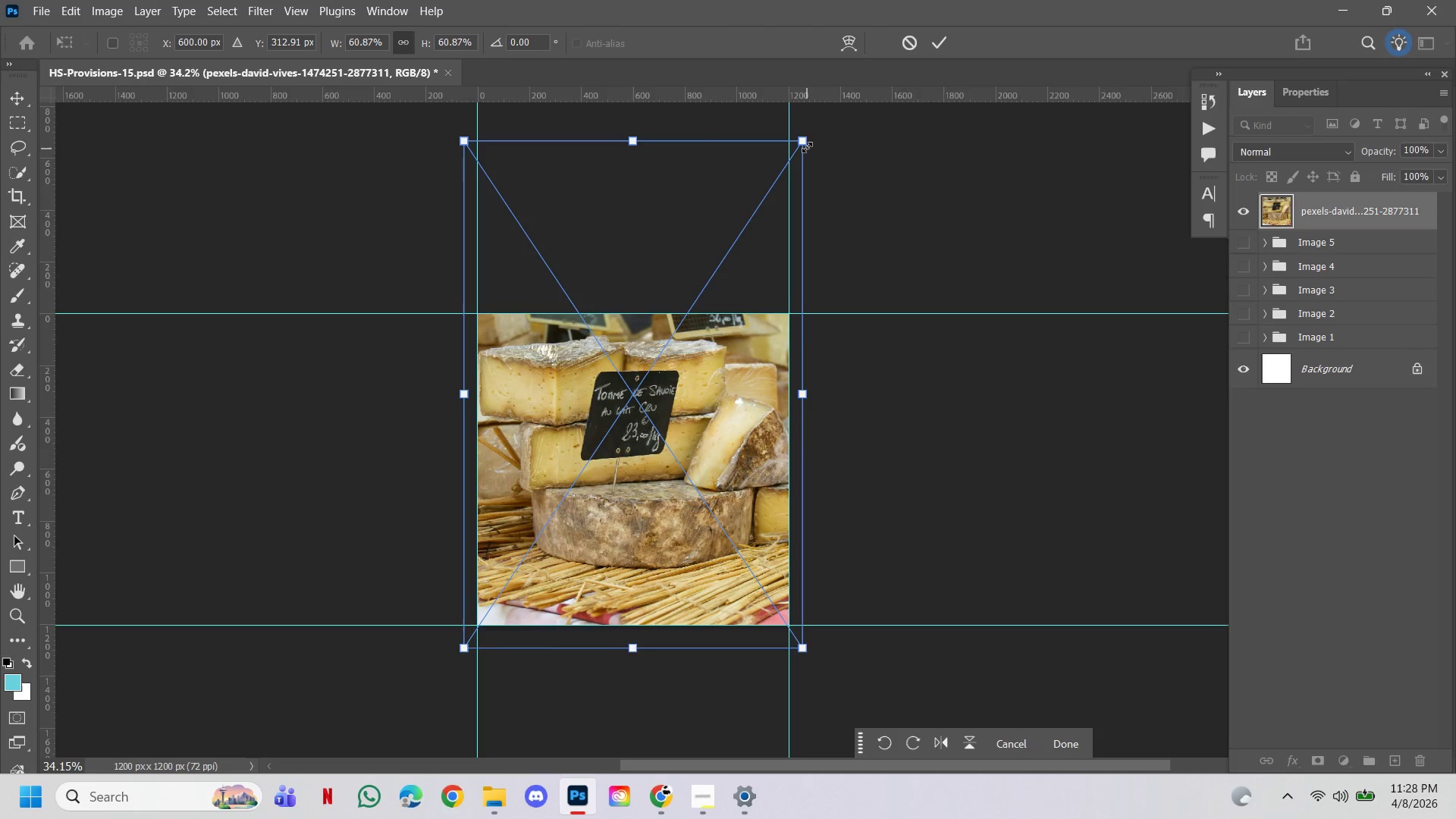 
left_click_drag(start_coordinate=[804, 140], to_coordinate=[800, 154])
 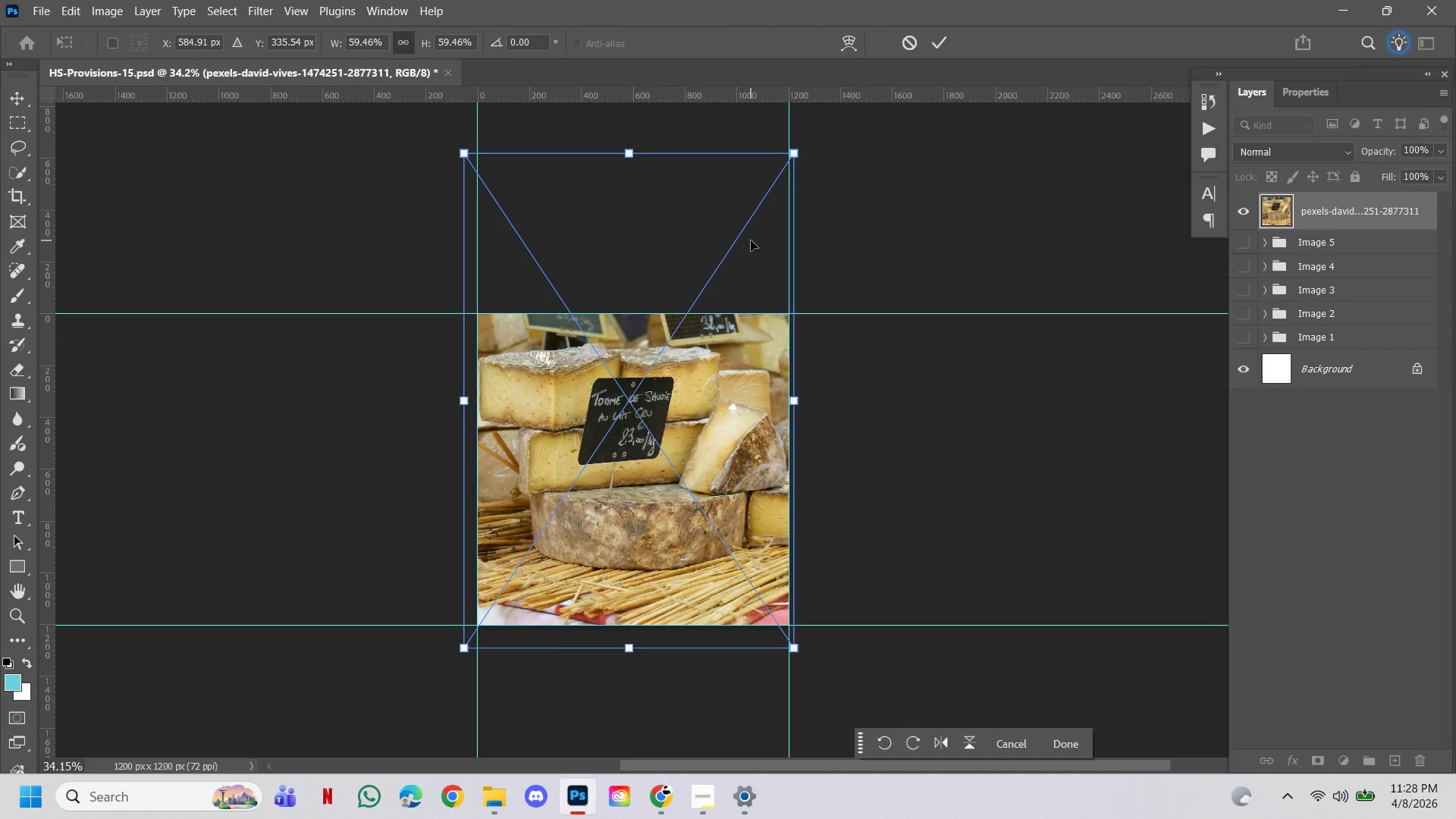 
left_click_drag(start_coordinate=[751, 240], to_coordinate=[758, 240])
 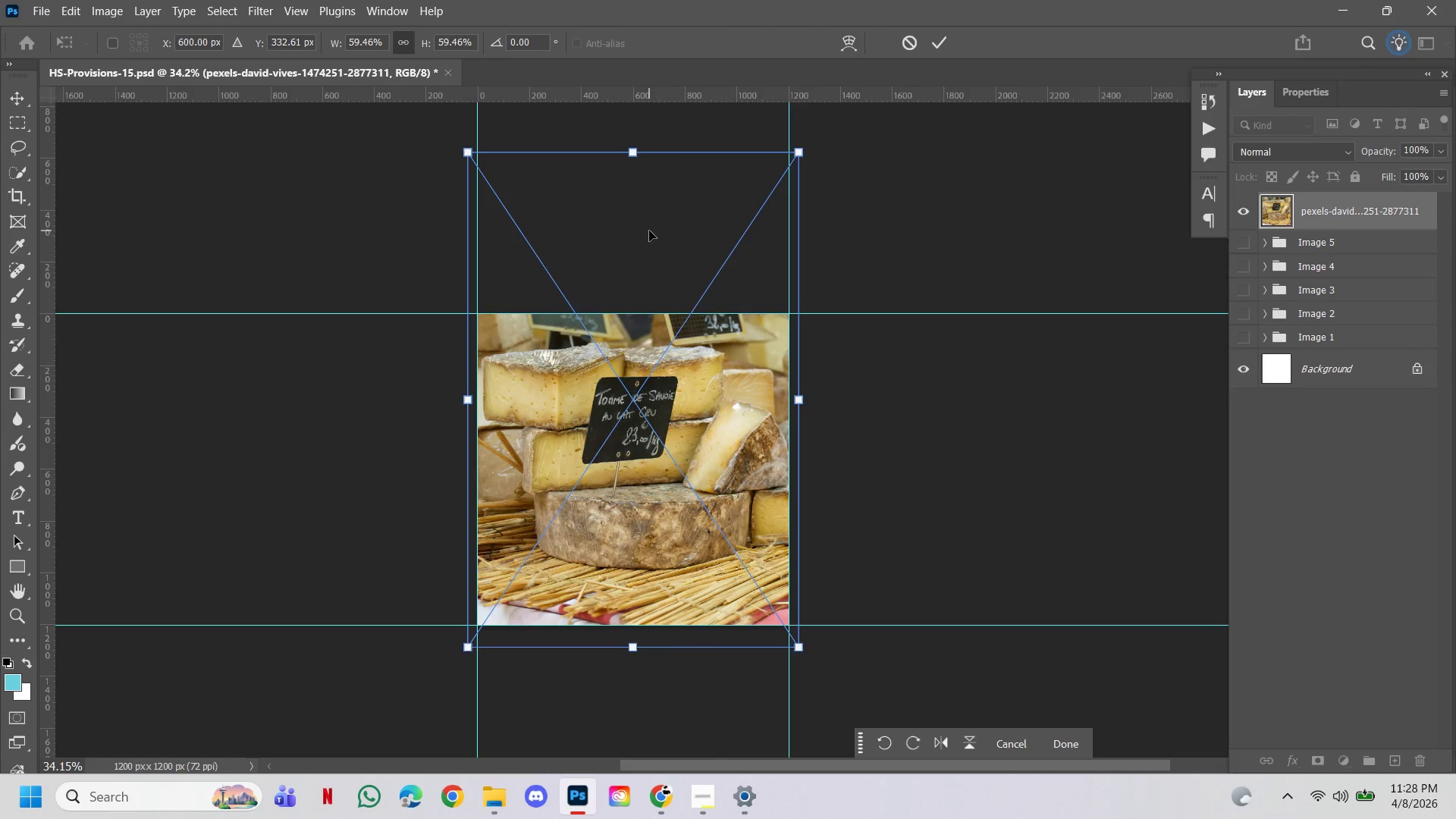 
left_click_drag(start_coordinate=[649, 231], to_coordinate=[659, 221])
 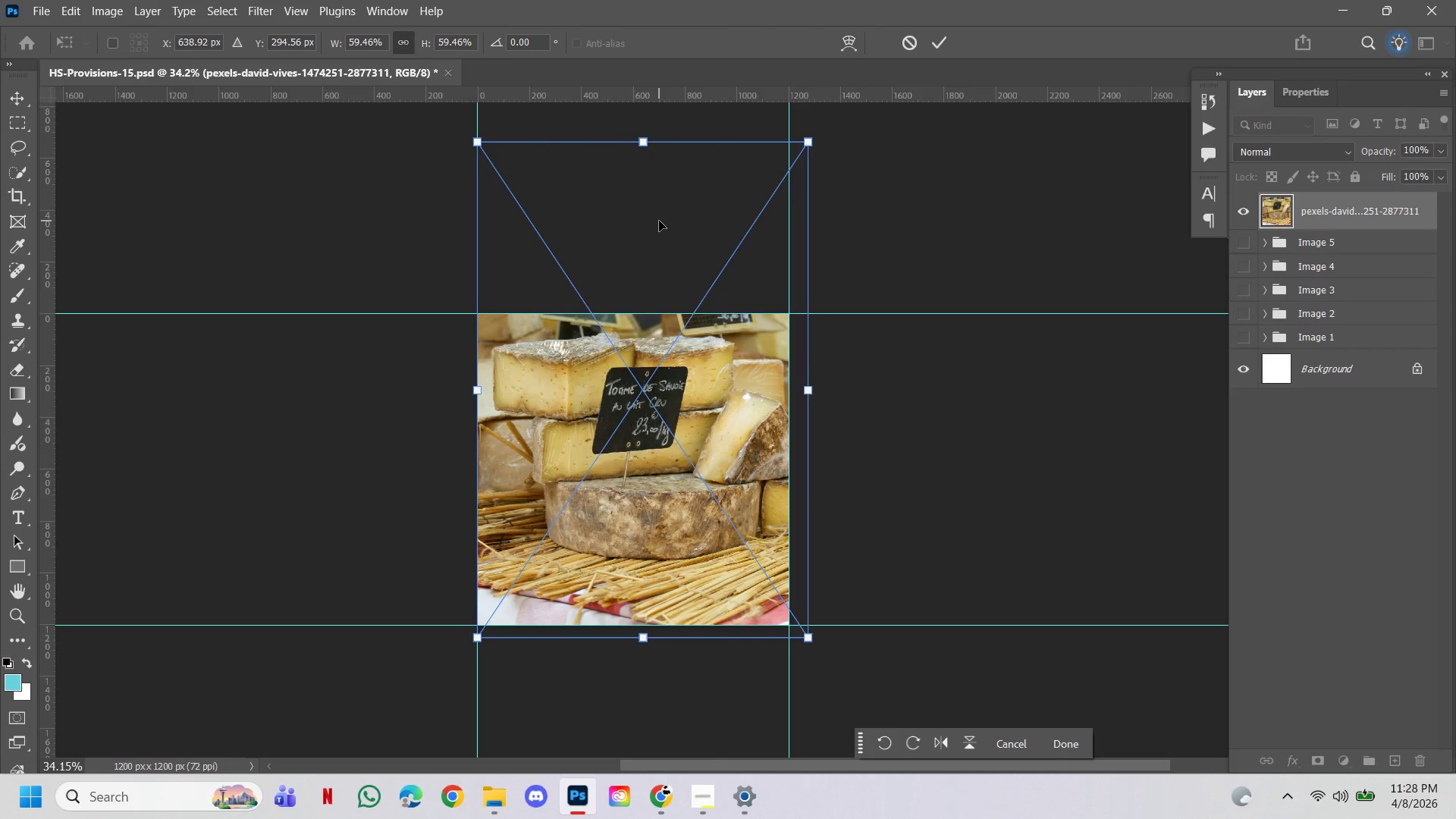 
key(ArrowLeft)
 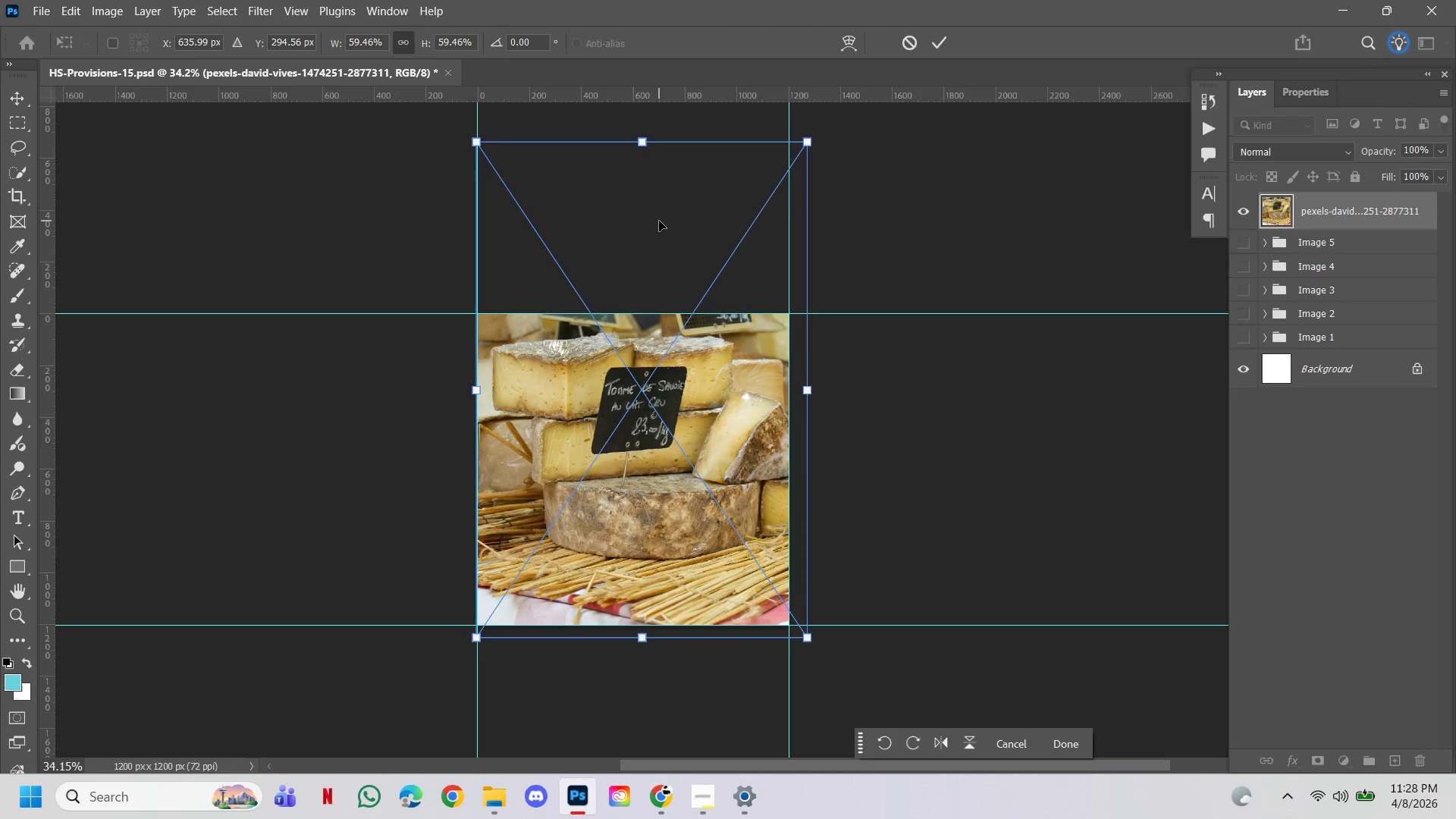 
key(ArrowLeft)
 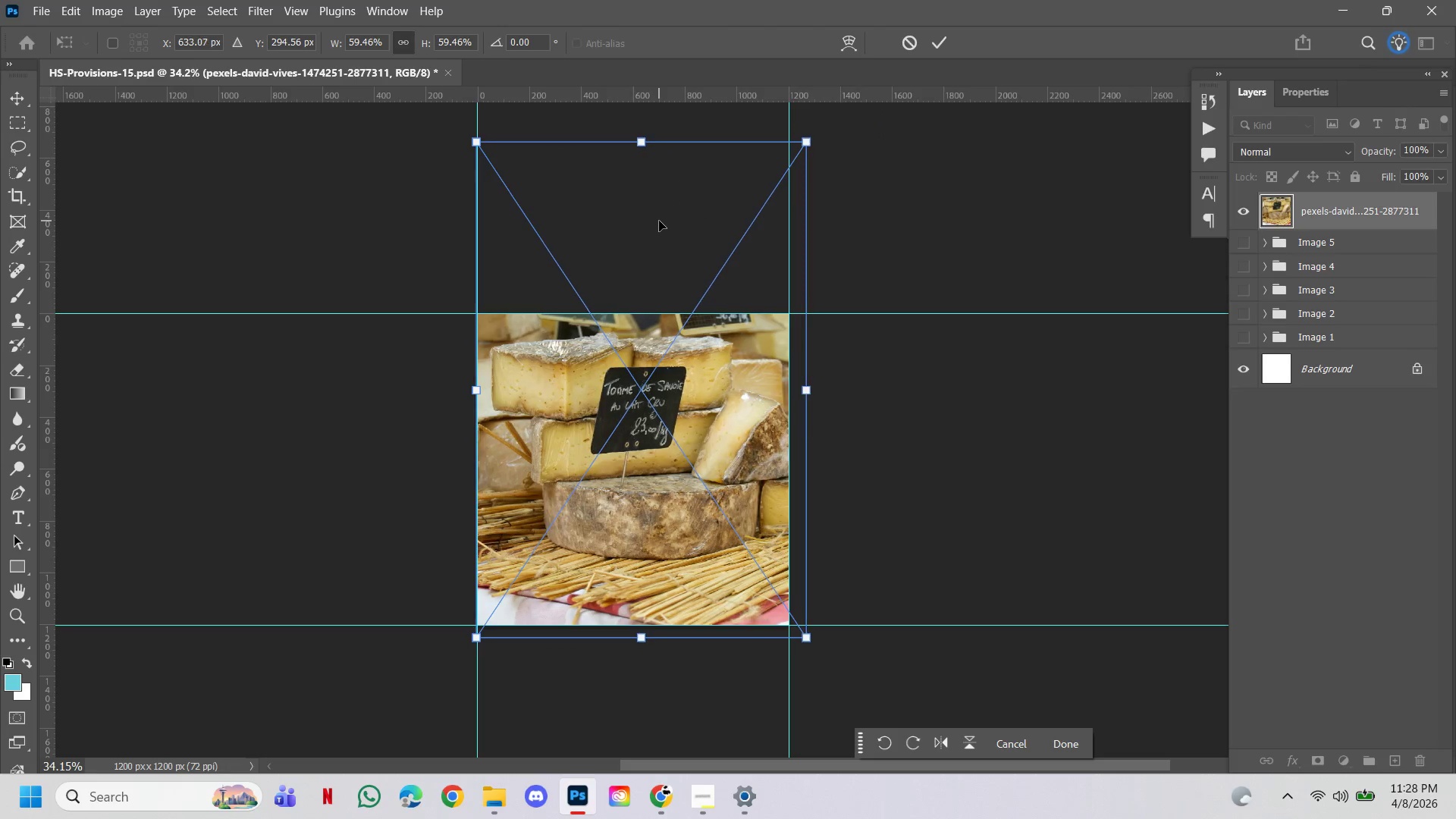 
key(ArrowLeft)
 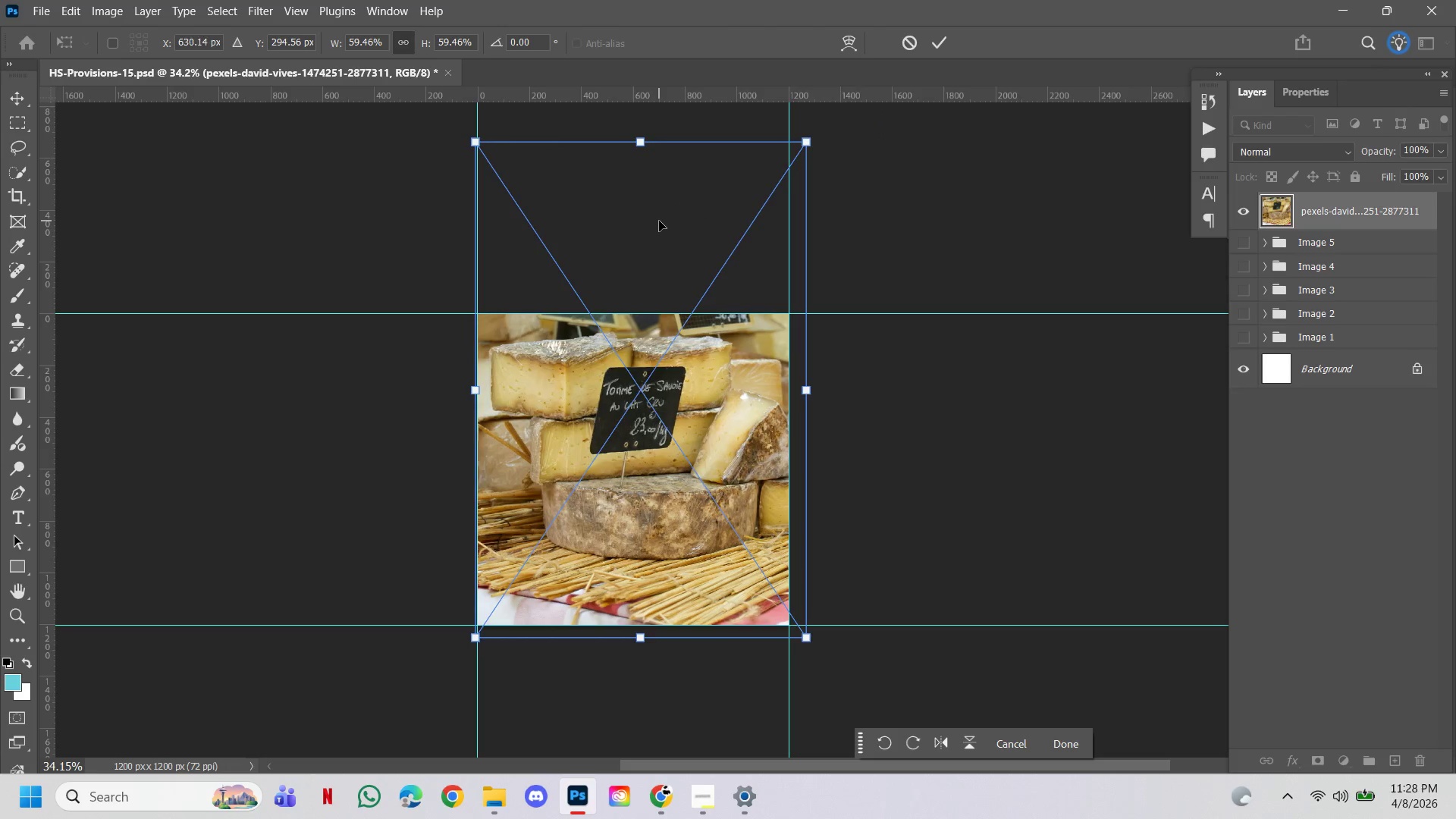 
hold_key(key=ArrowLeft, duration=0.58)
 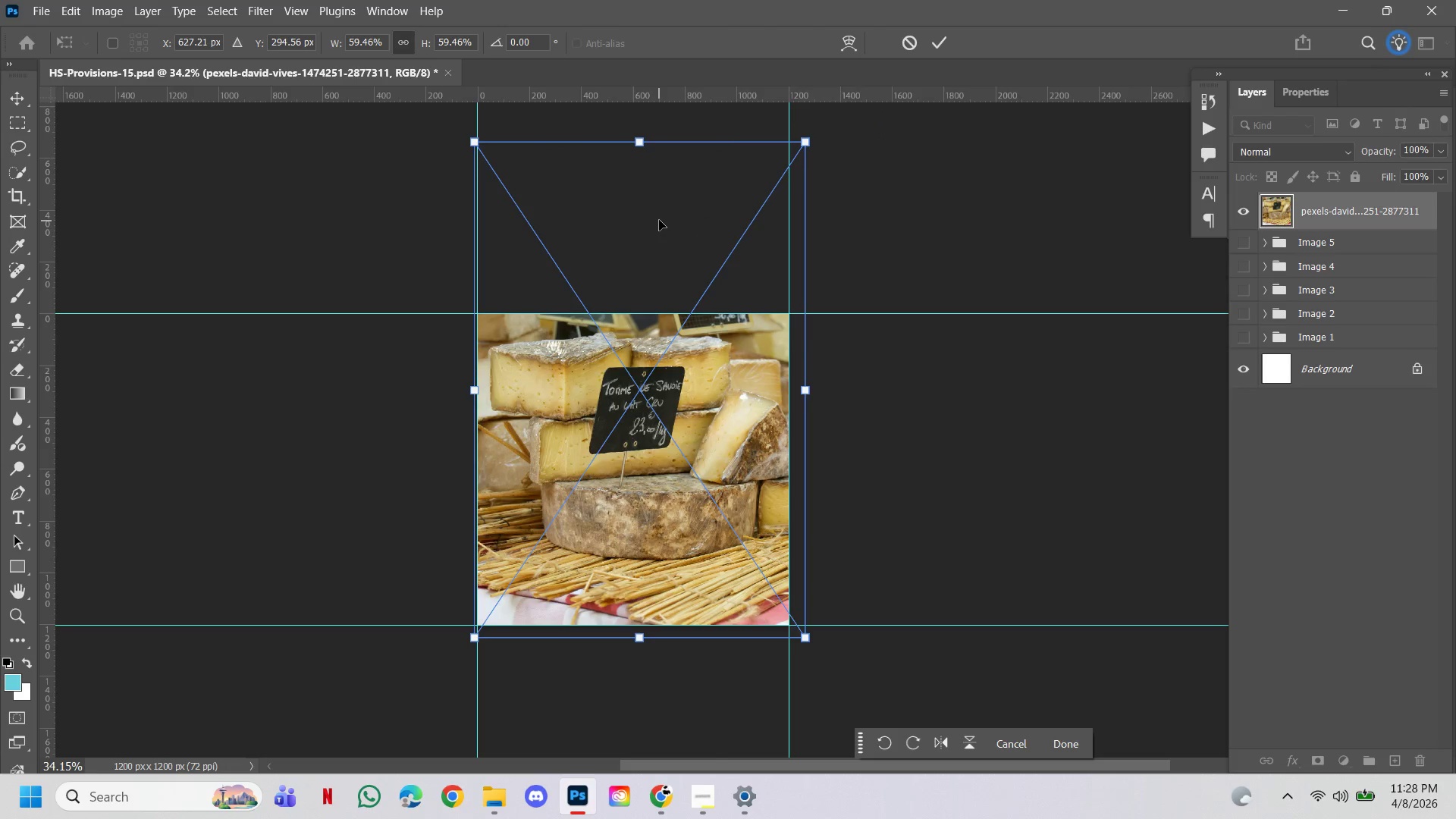 
key(ArrowLeft)
 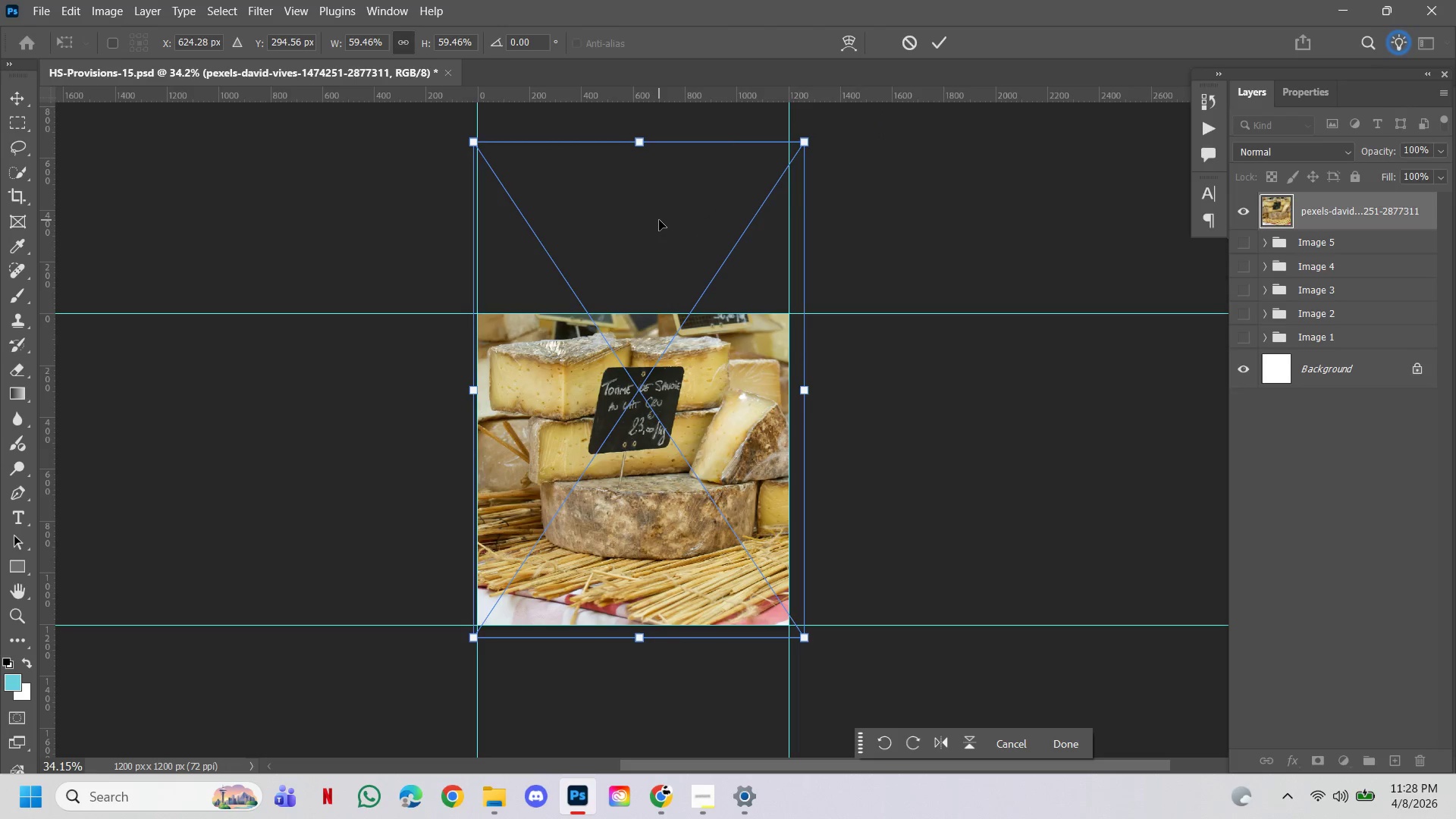 
key(ArrowLeft)
 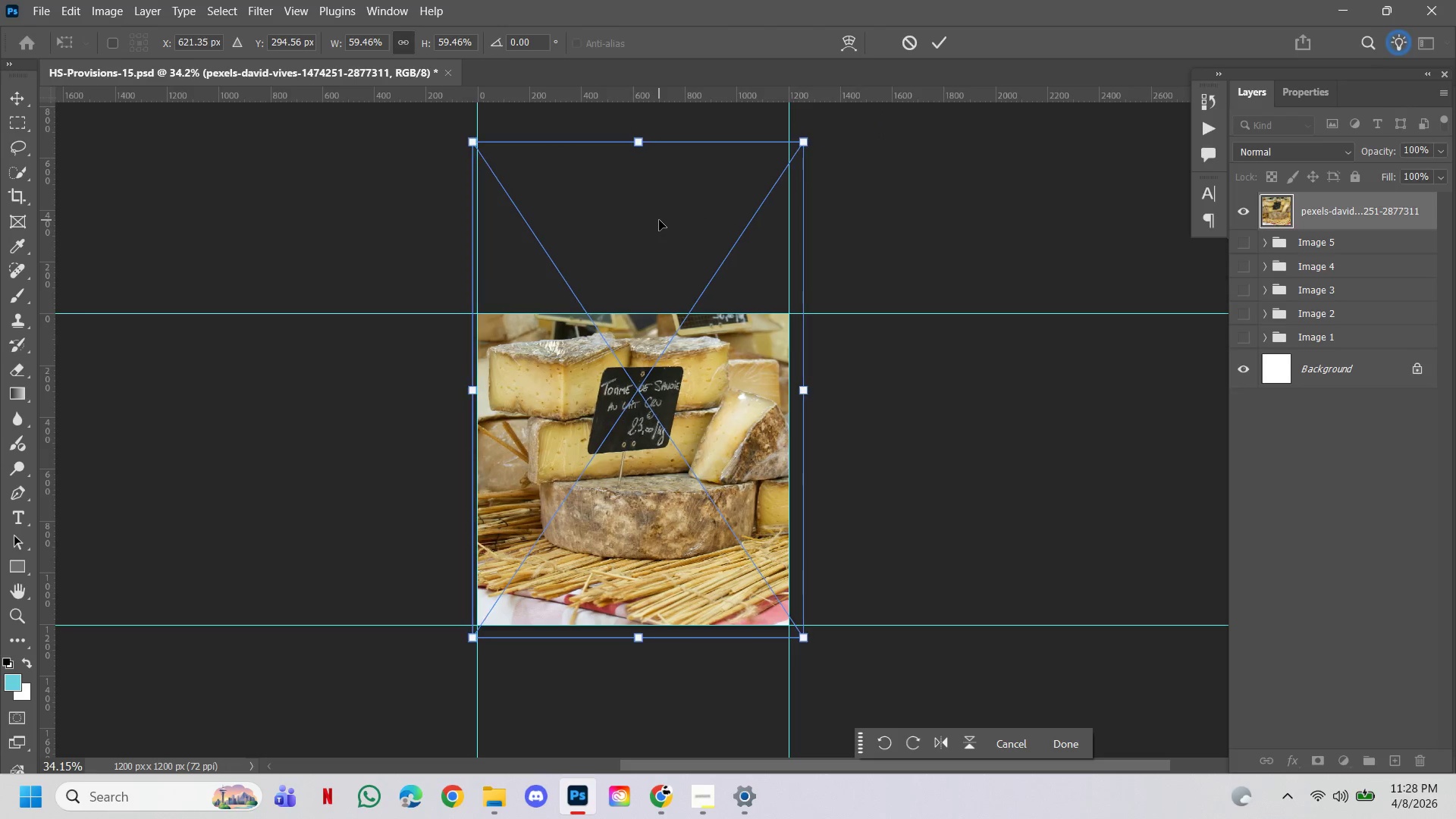 
key(ArrowLeft)
 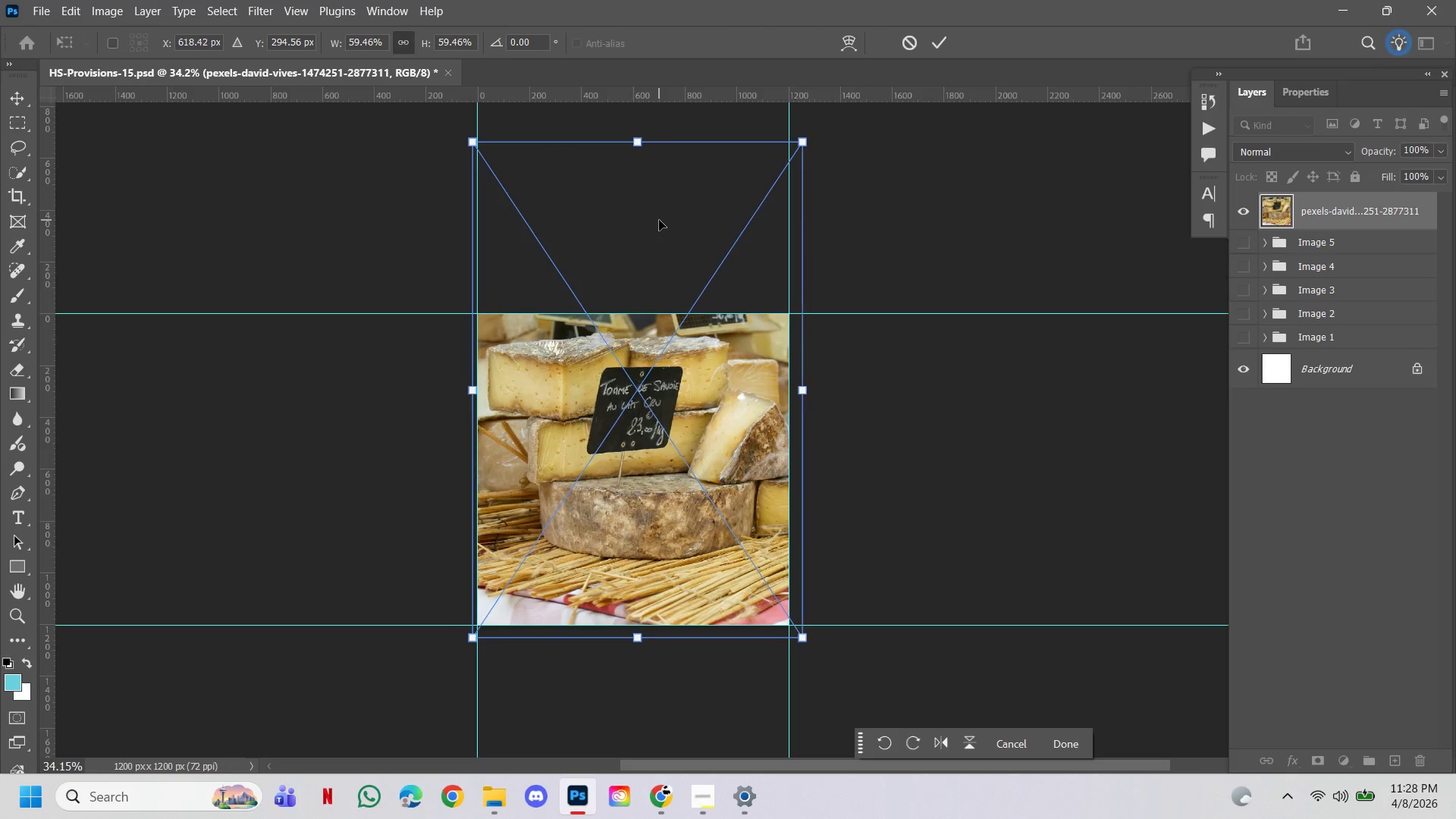 
key(ArrowLeft)
 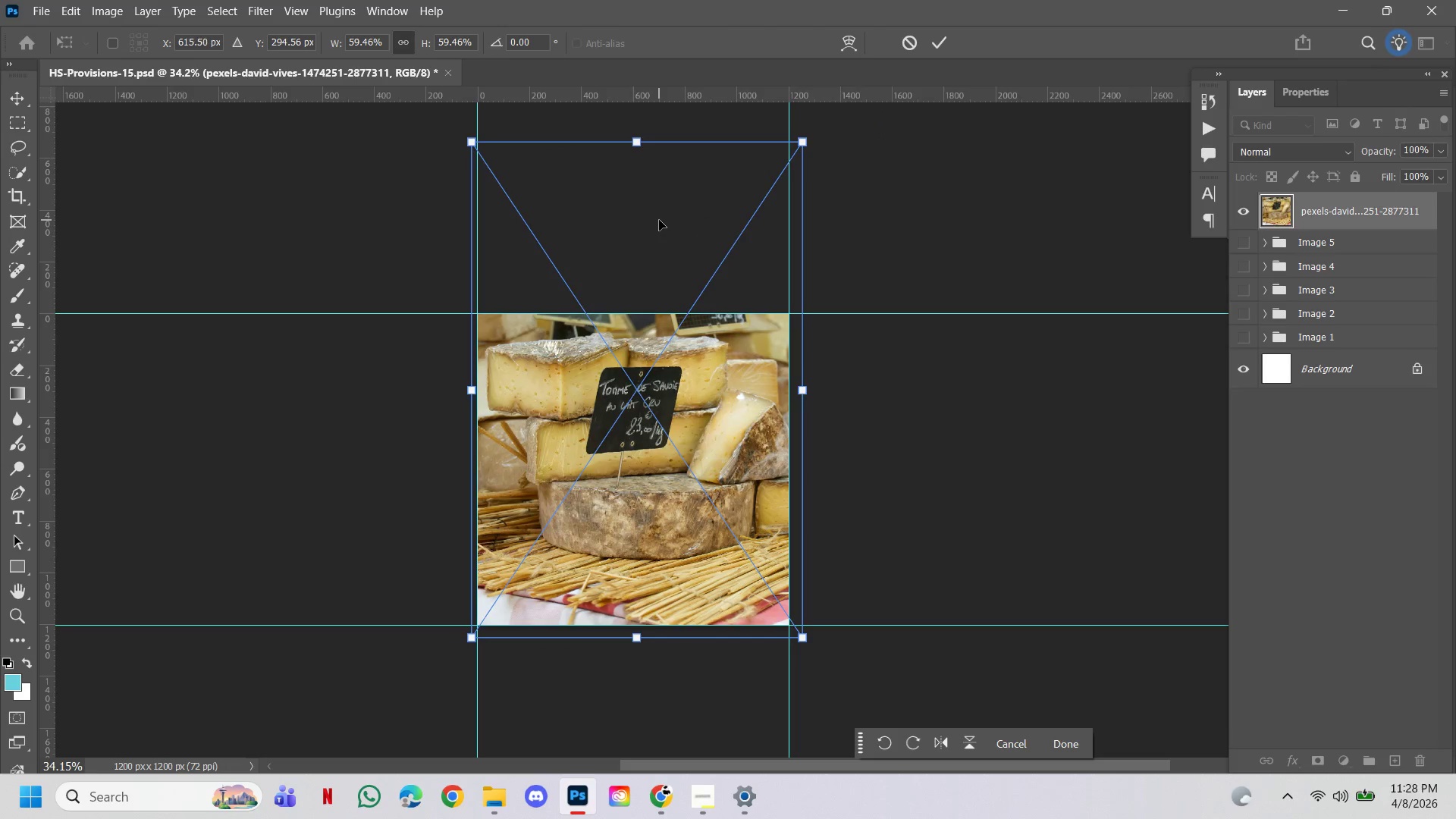 
key(ArrowLeft)
 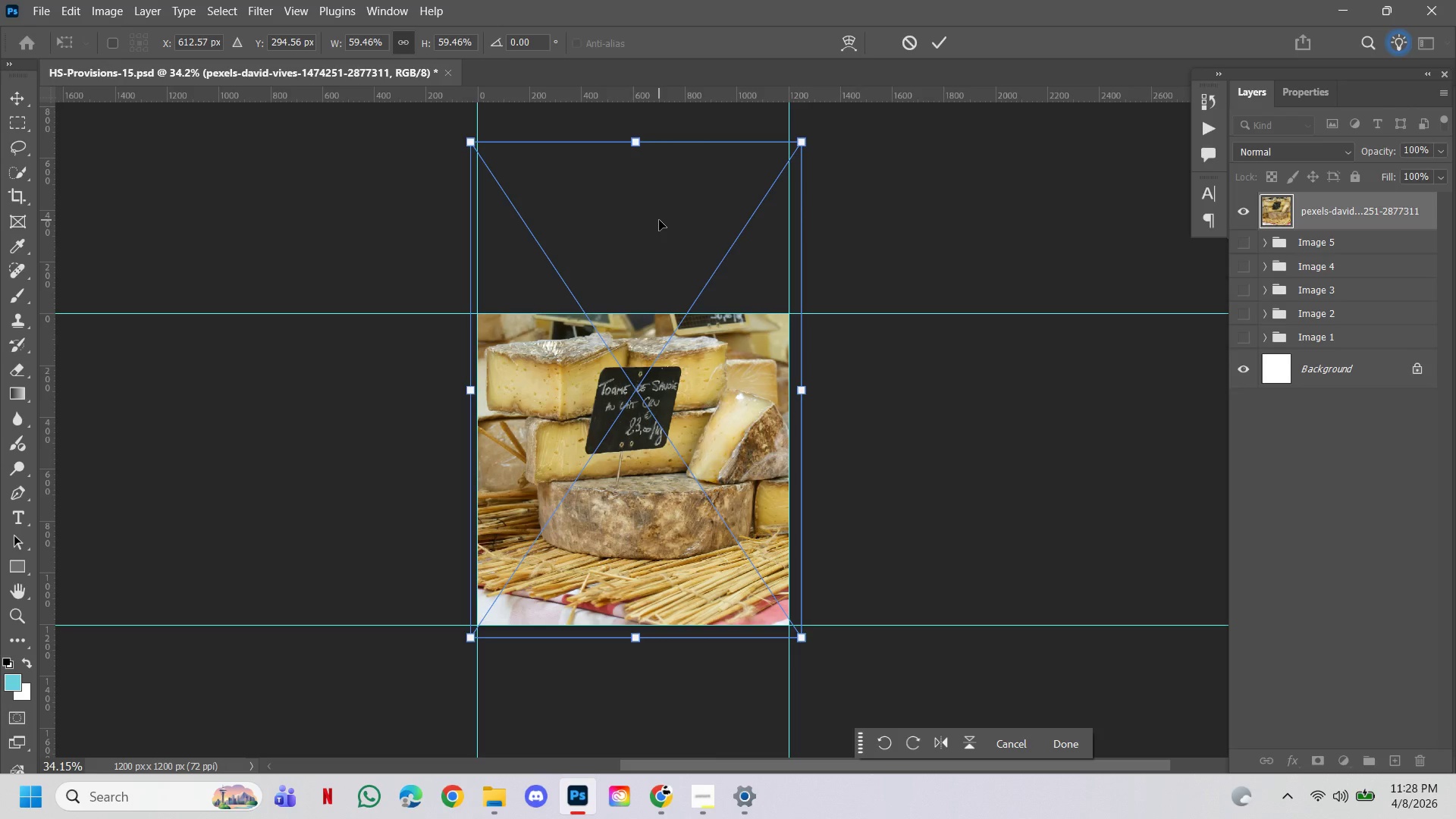 
key(ArrowLeft)
 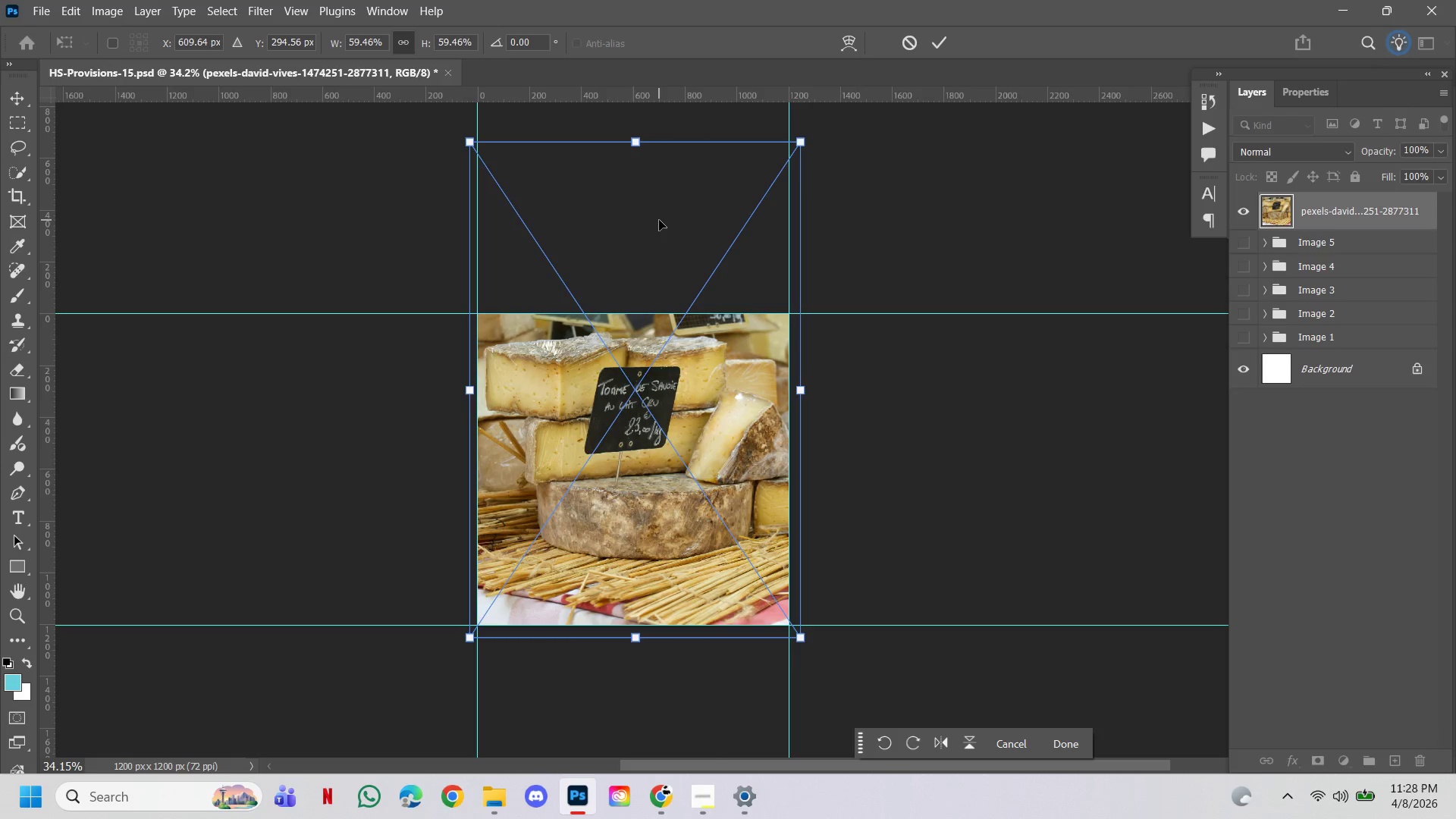 
hold_key(key=ArrowDown, duration=0.86)
 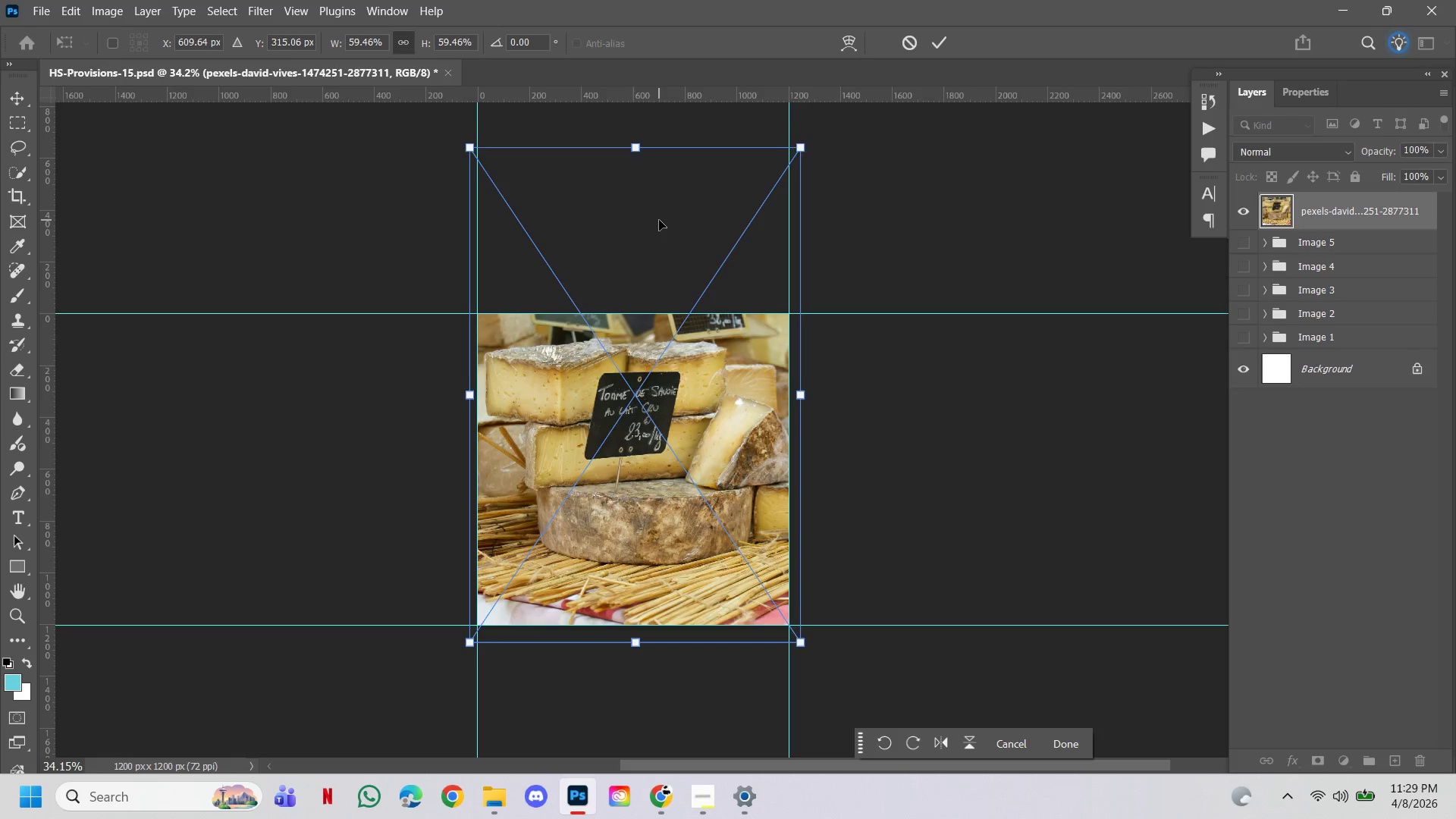 
hold_key(key=ArrowDown, duration=0.81)
 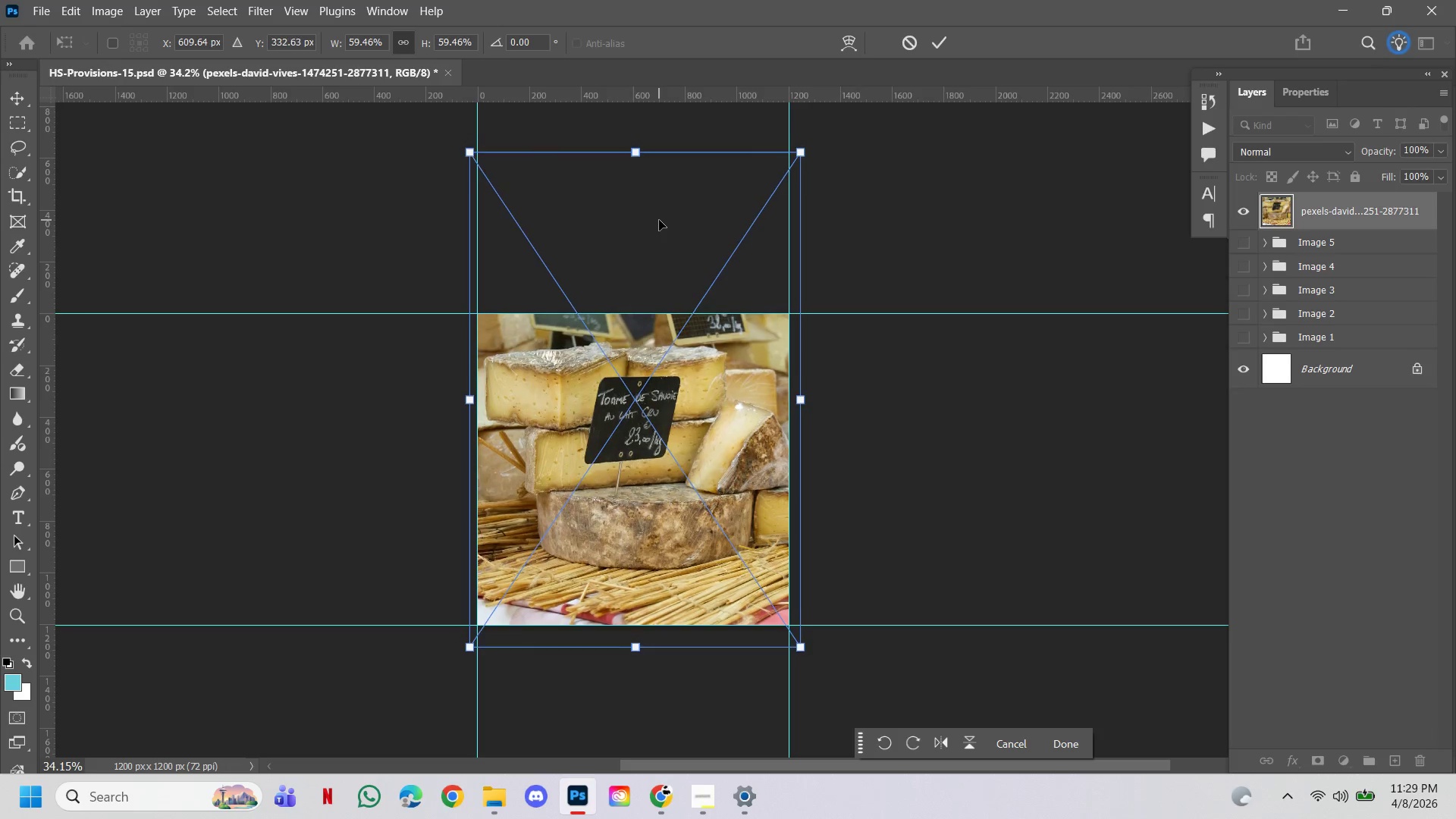 
key(ArrowDown)
 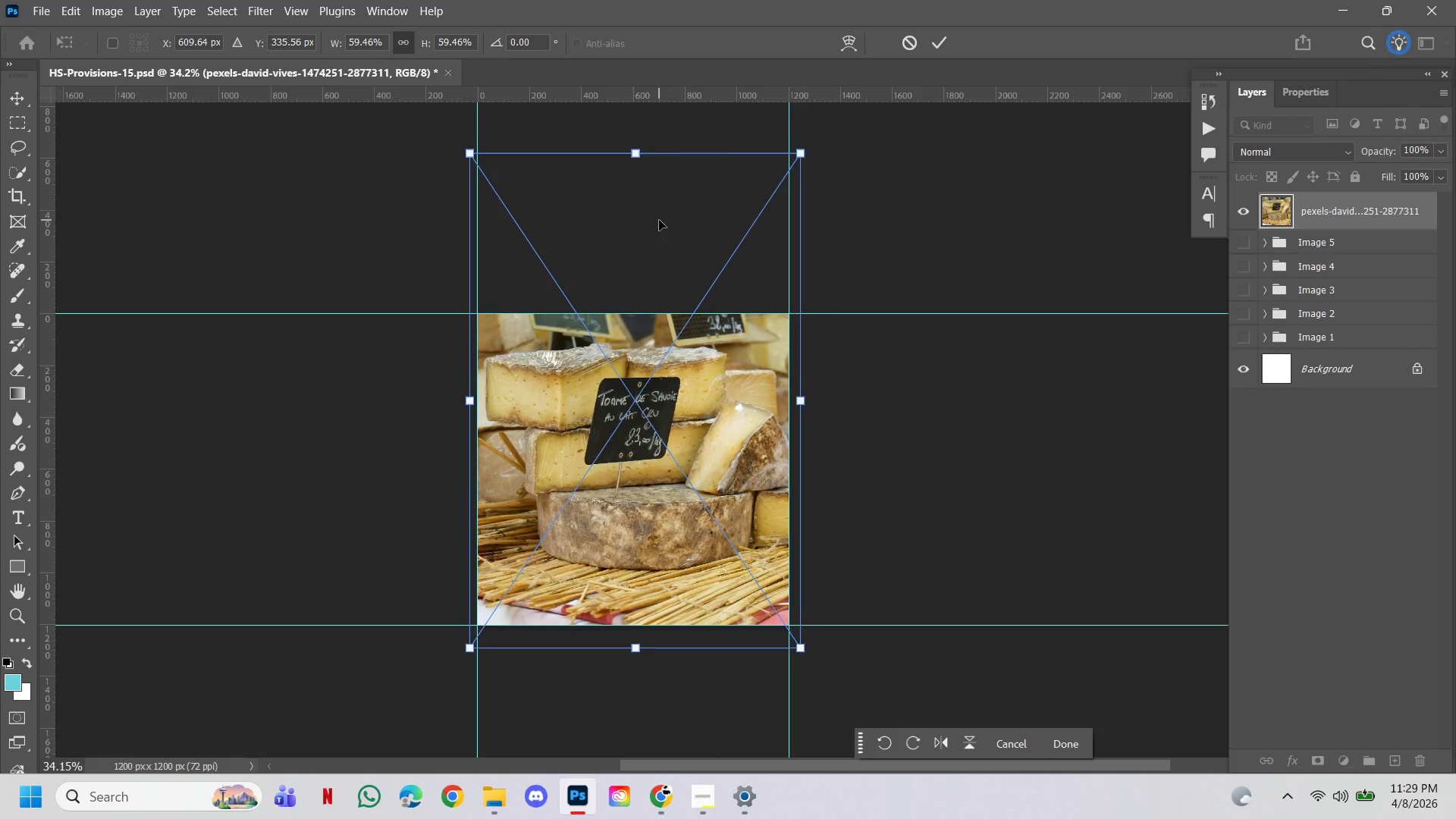 
key(ArrowDown)
 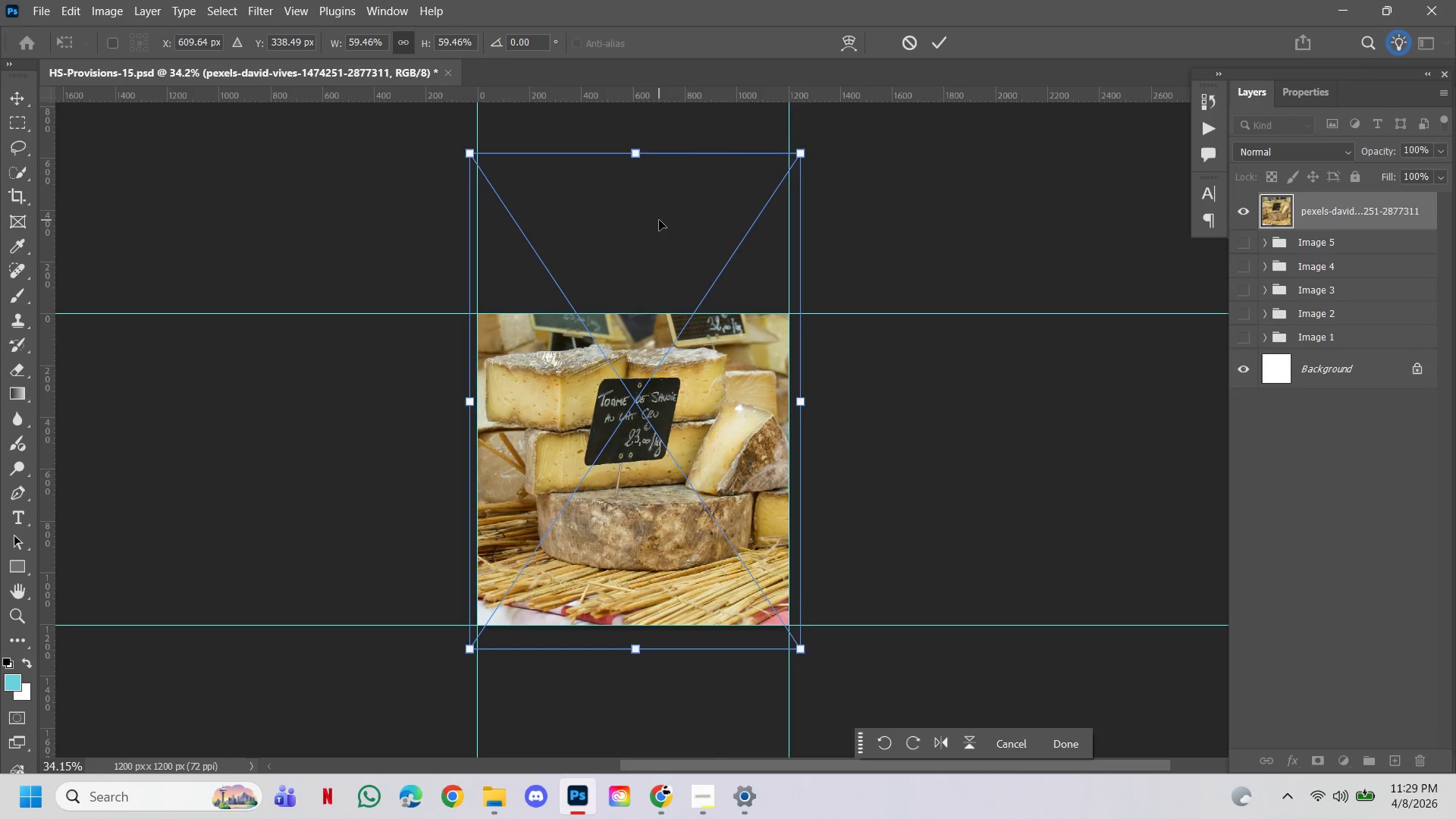 
key(ArrowDown)
 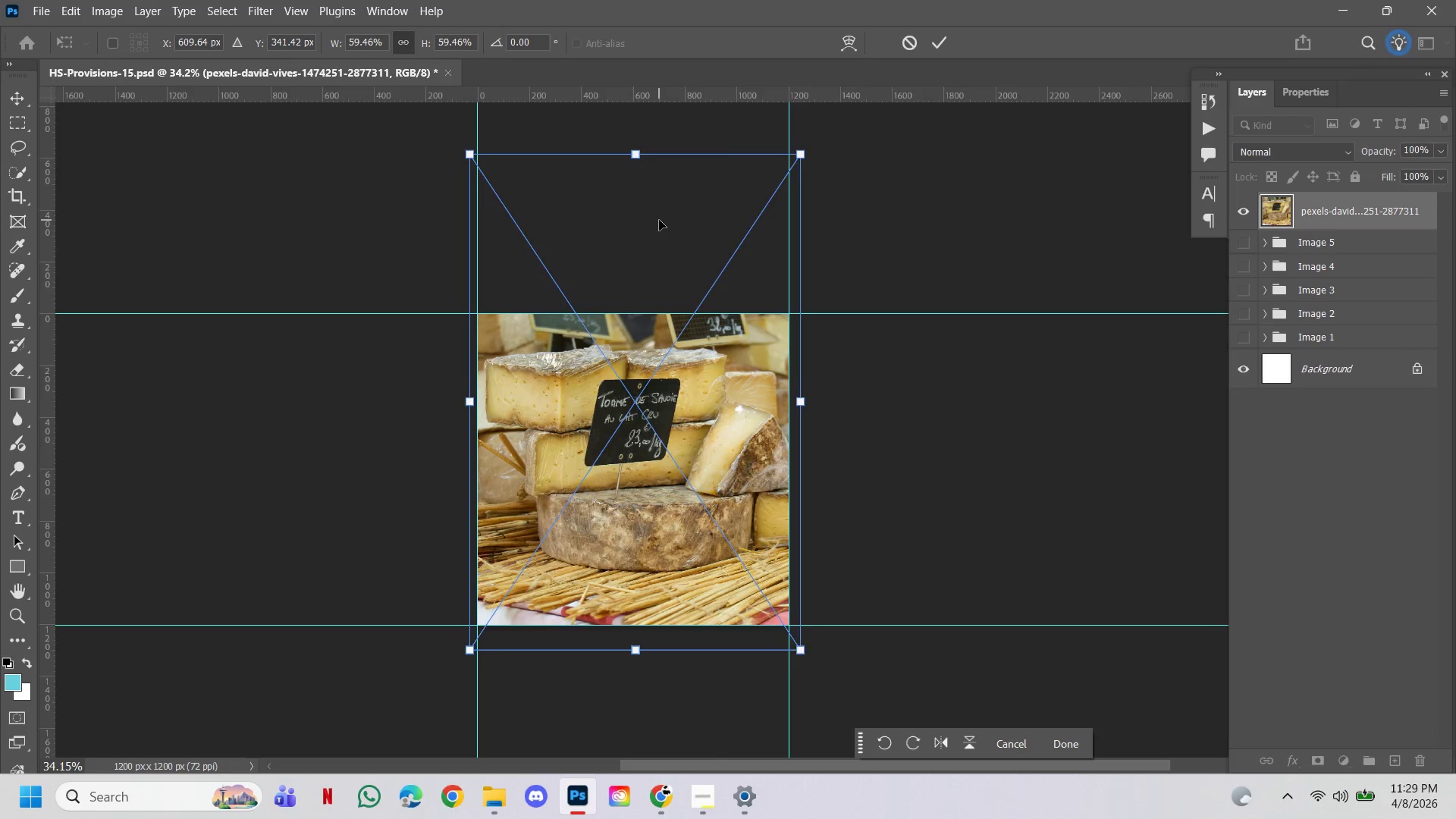 
key(ArrowDown)
 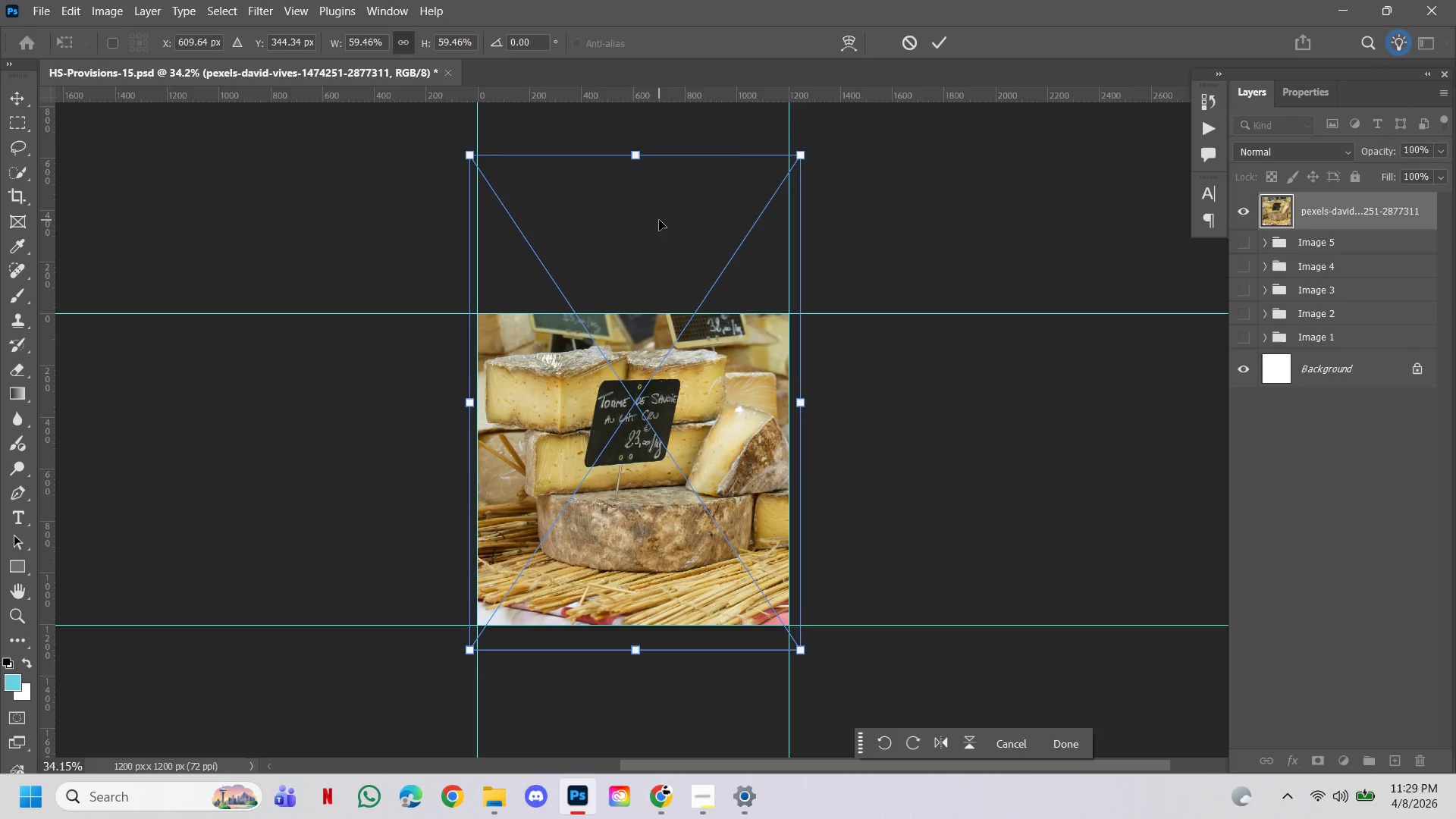 
key(ArrowDown)
 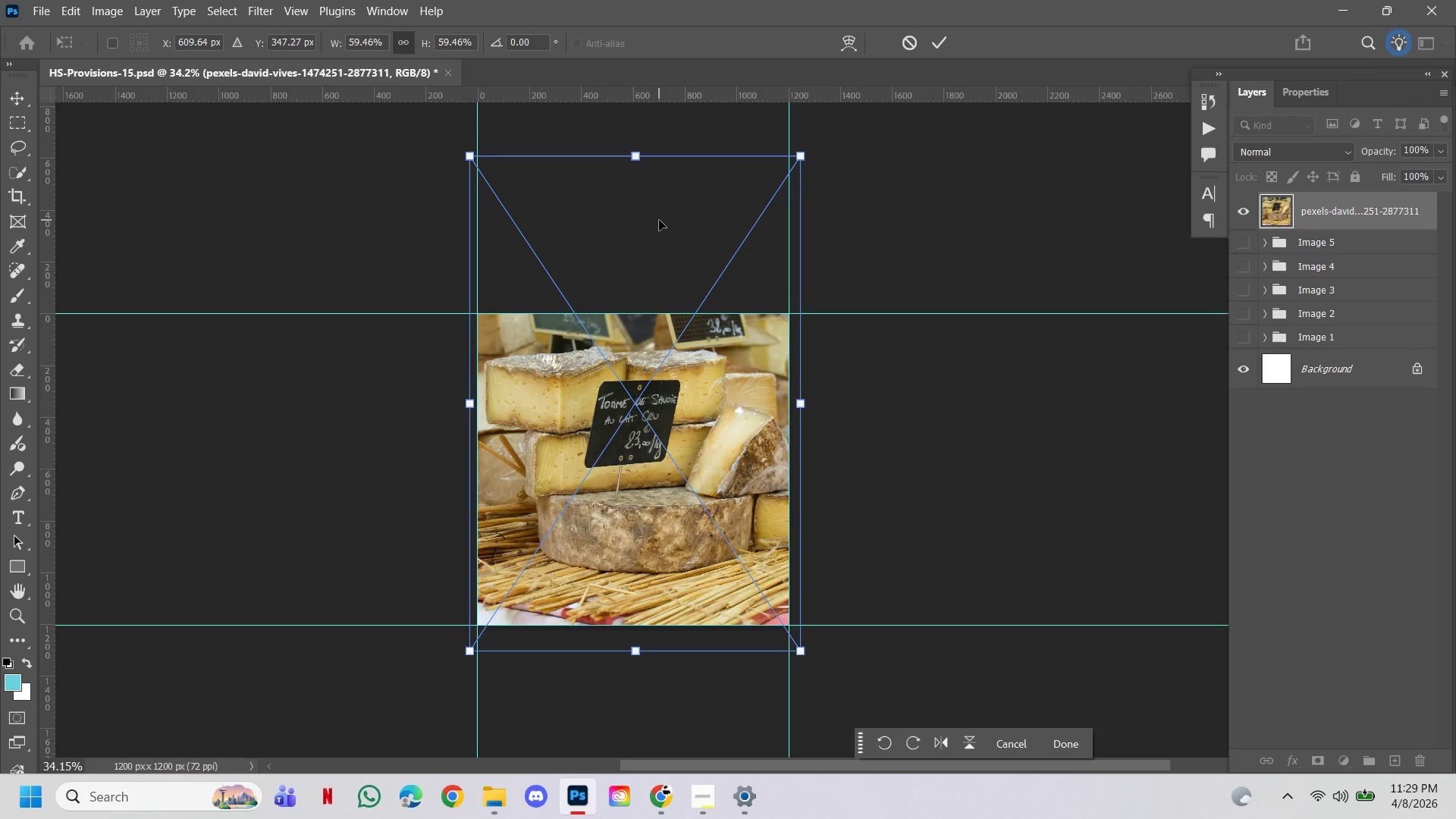 
key(ArrowDown)
 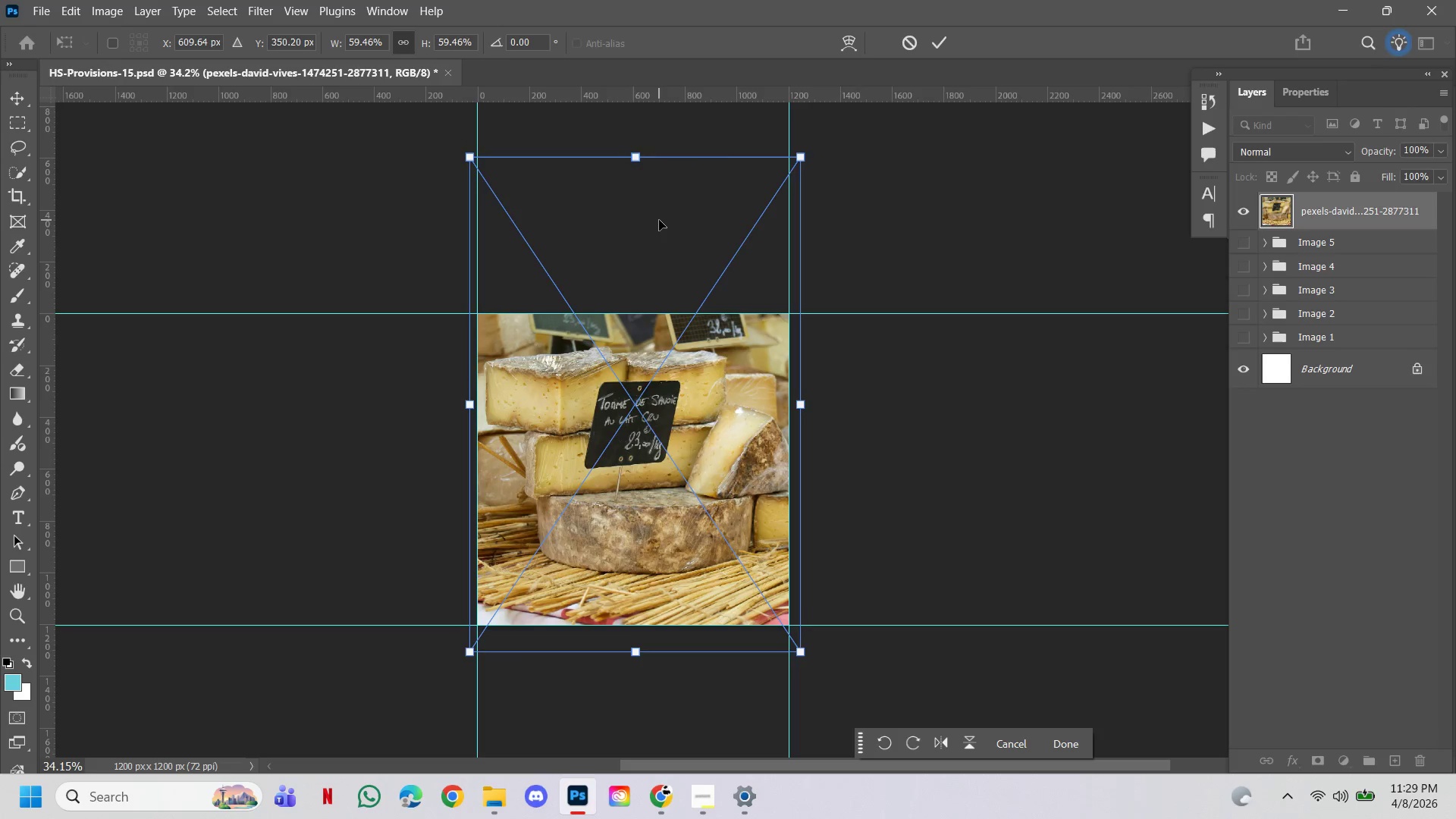 
key(ArrowDown)
 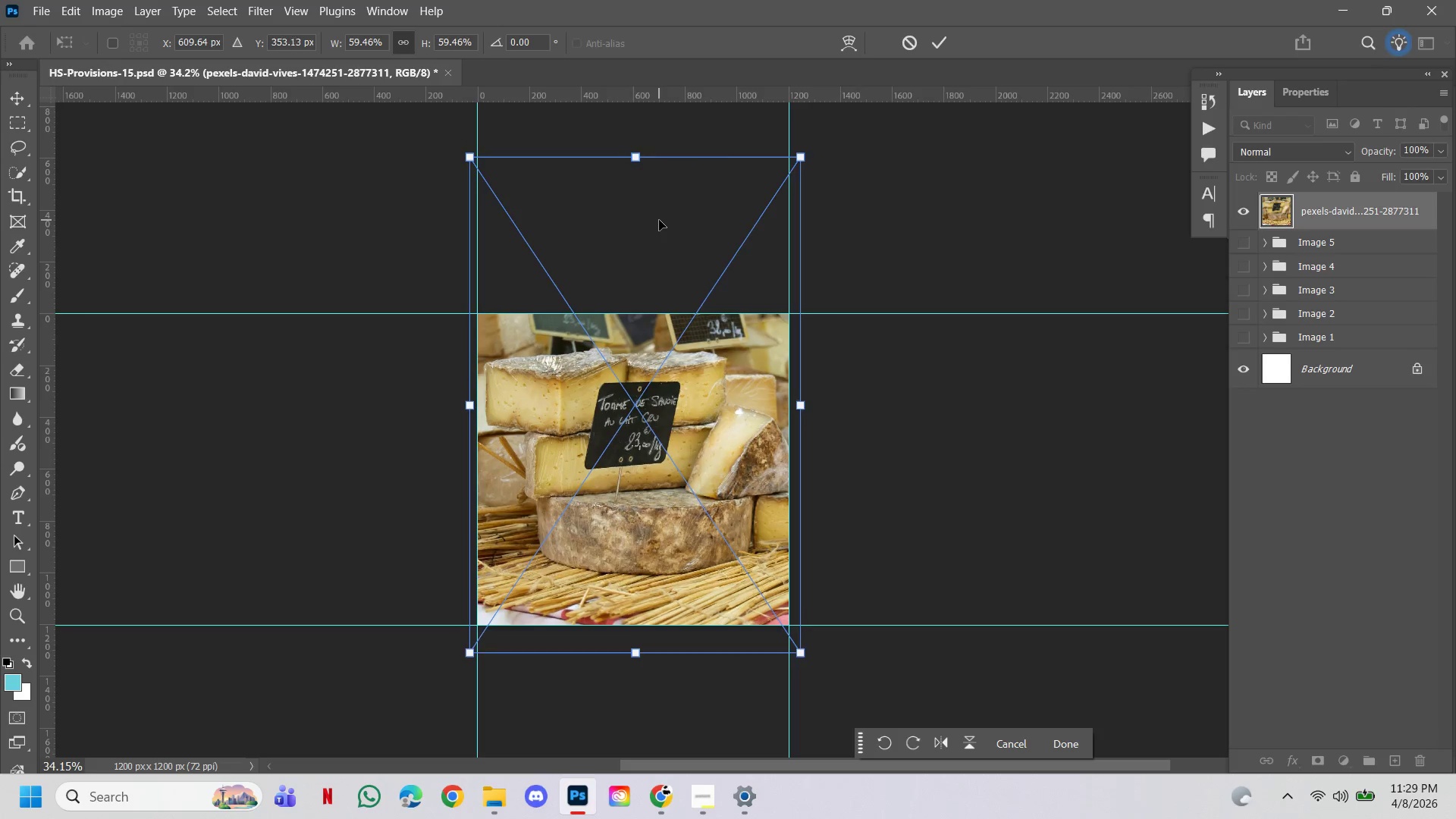 
key(ArrowDown)
 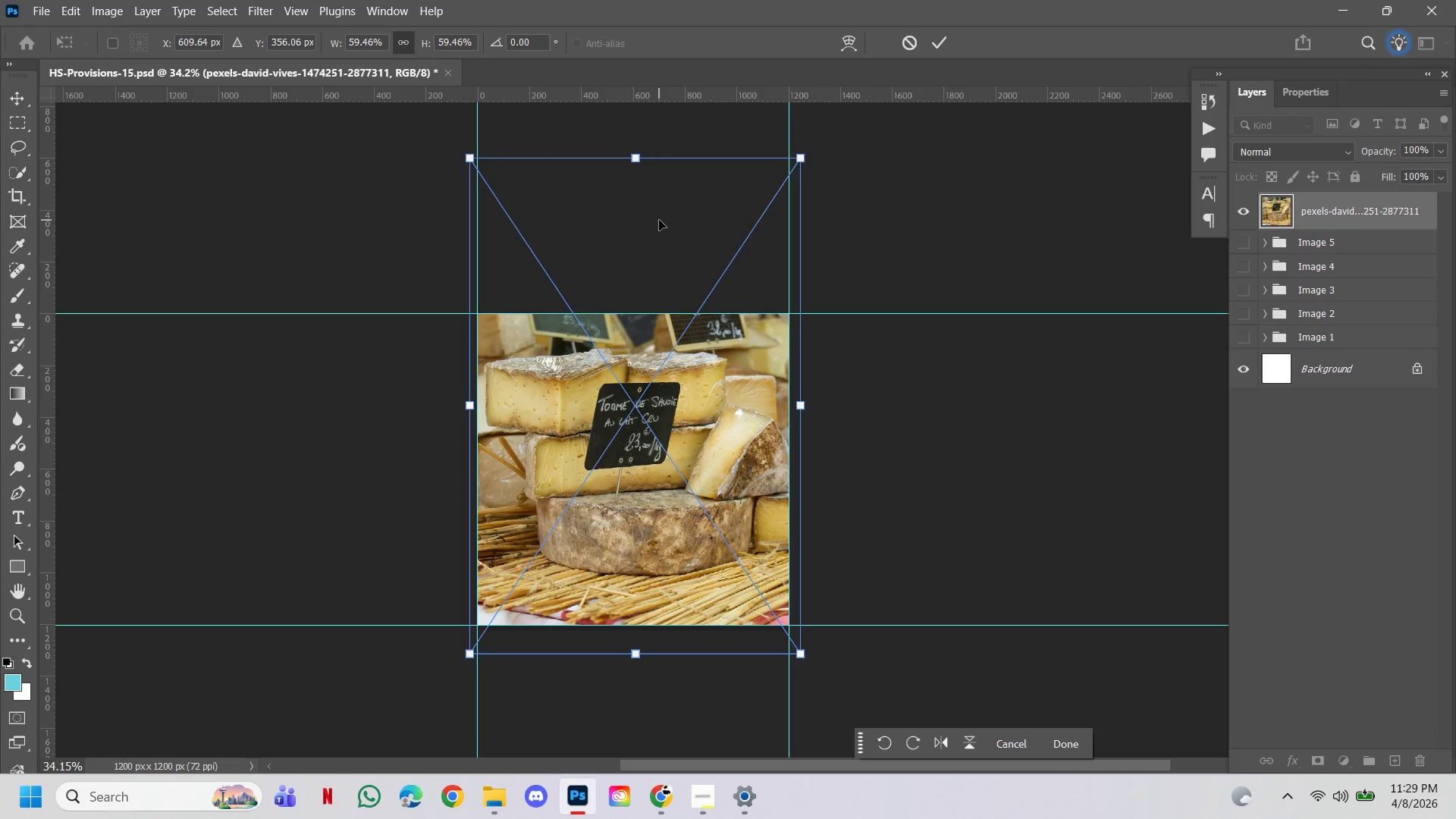 
key(ArrowDown)
 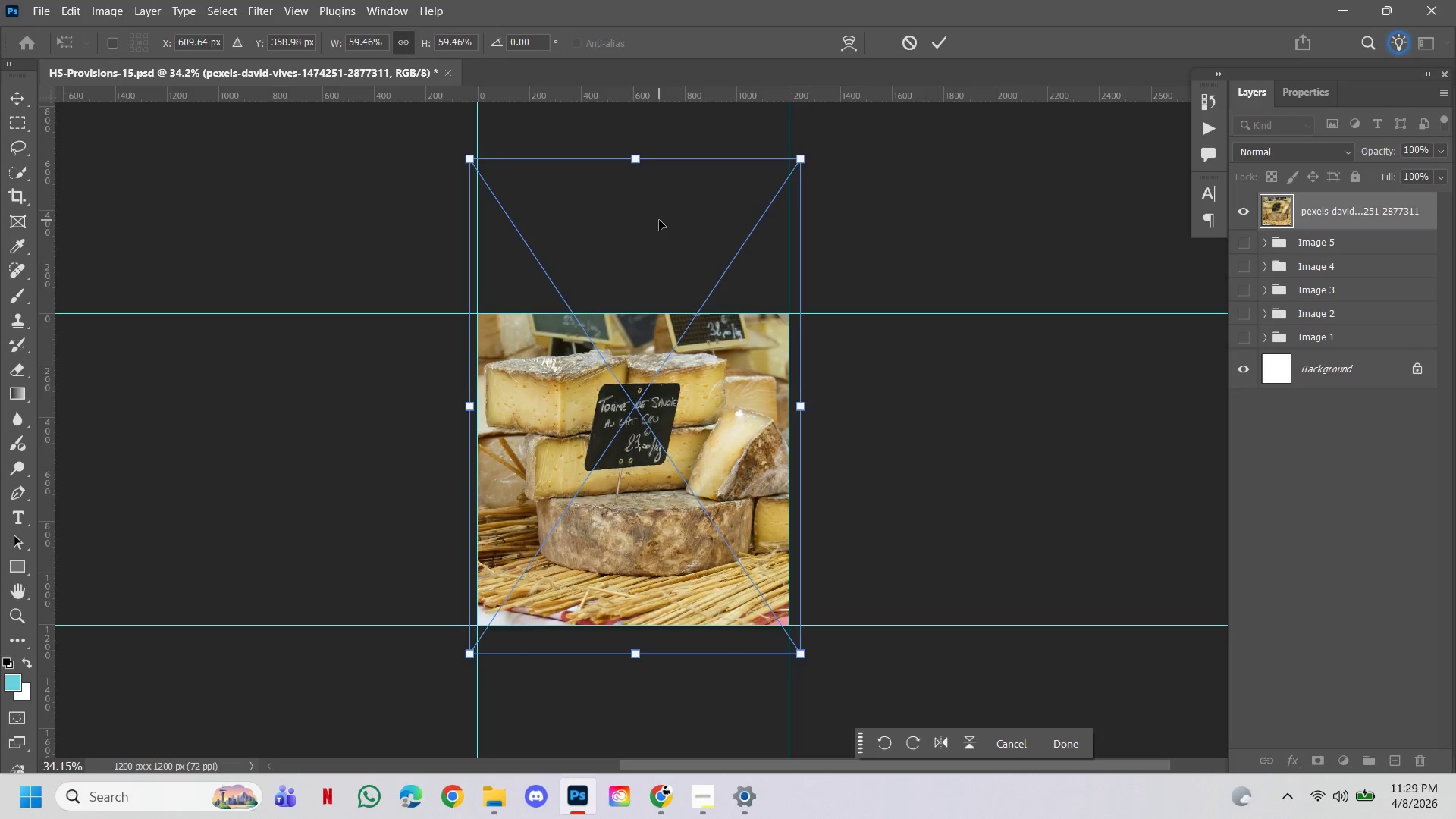 
hold_key(key=ArrowDown, duration=0.39)
 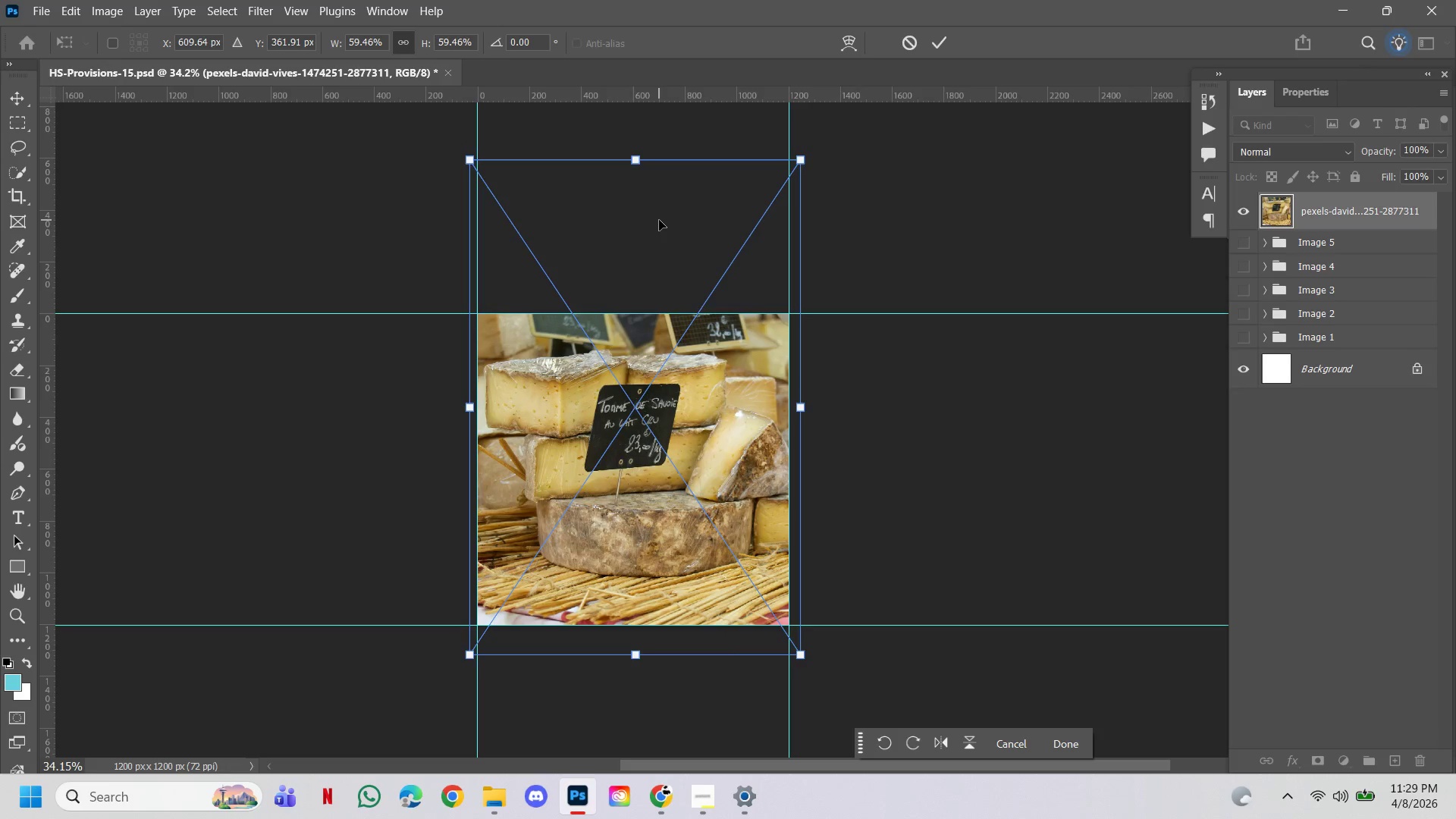 
key(ArrowLeft)
 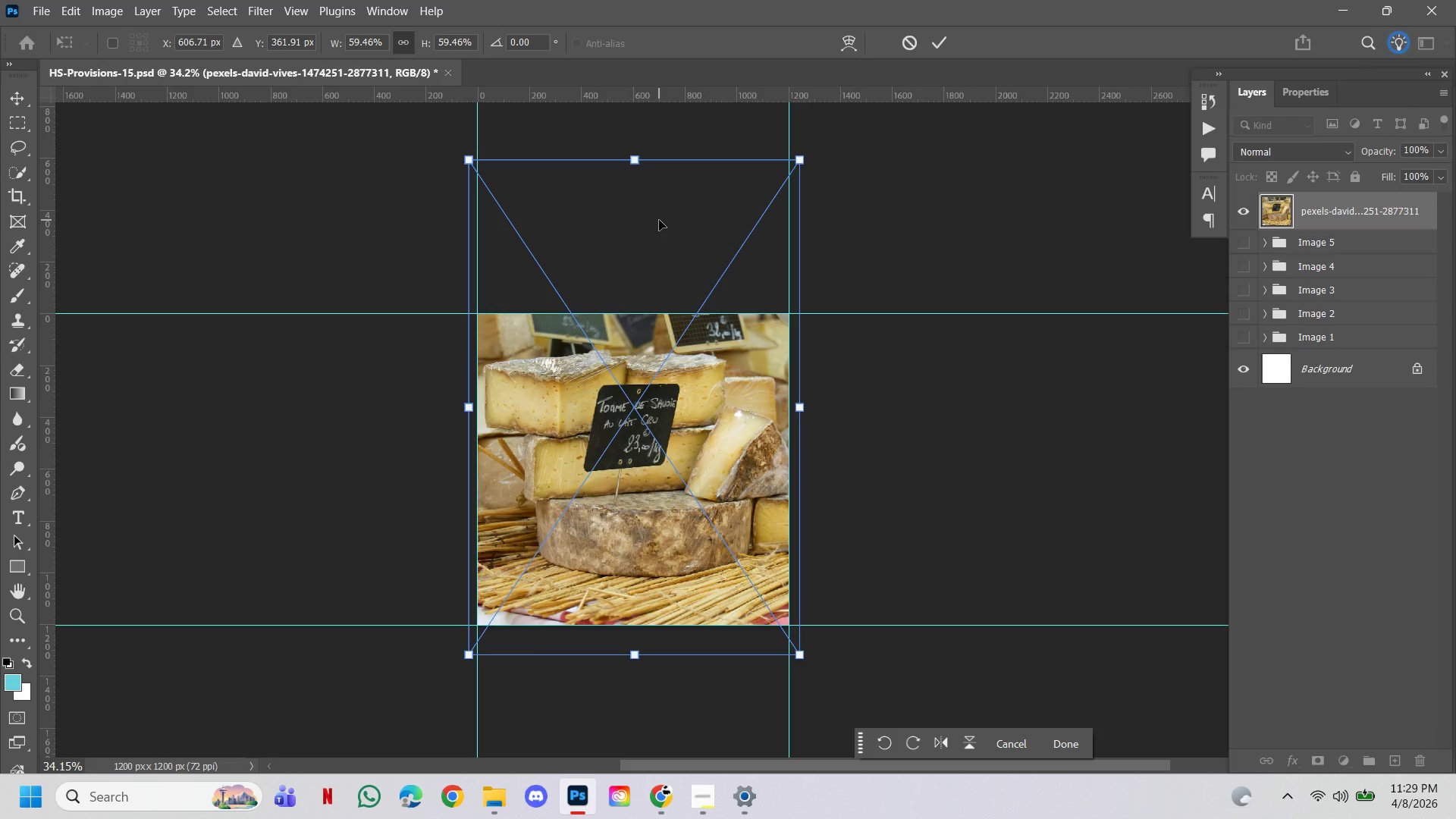 
key(ArrowLeft)
 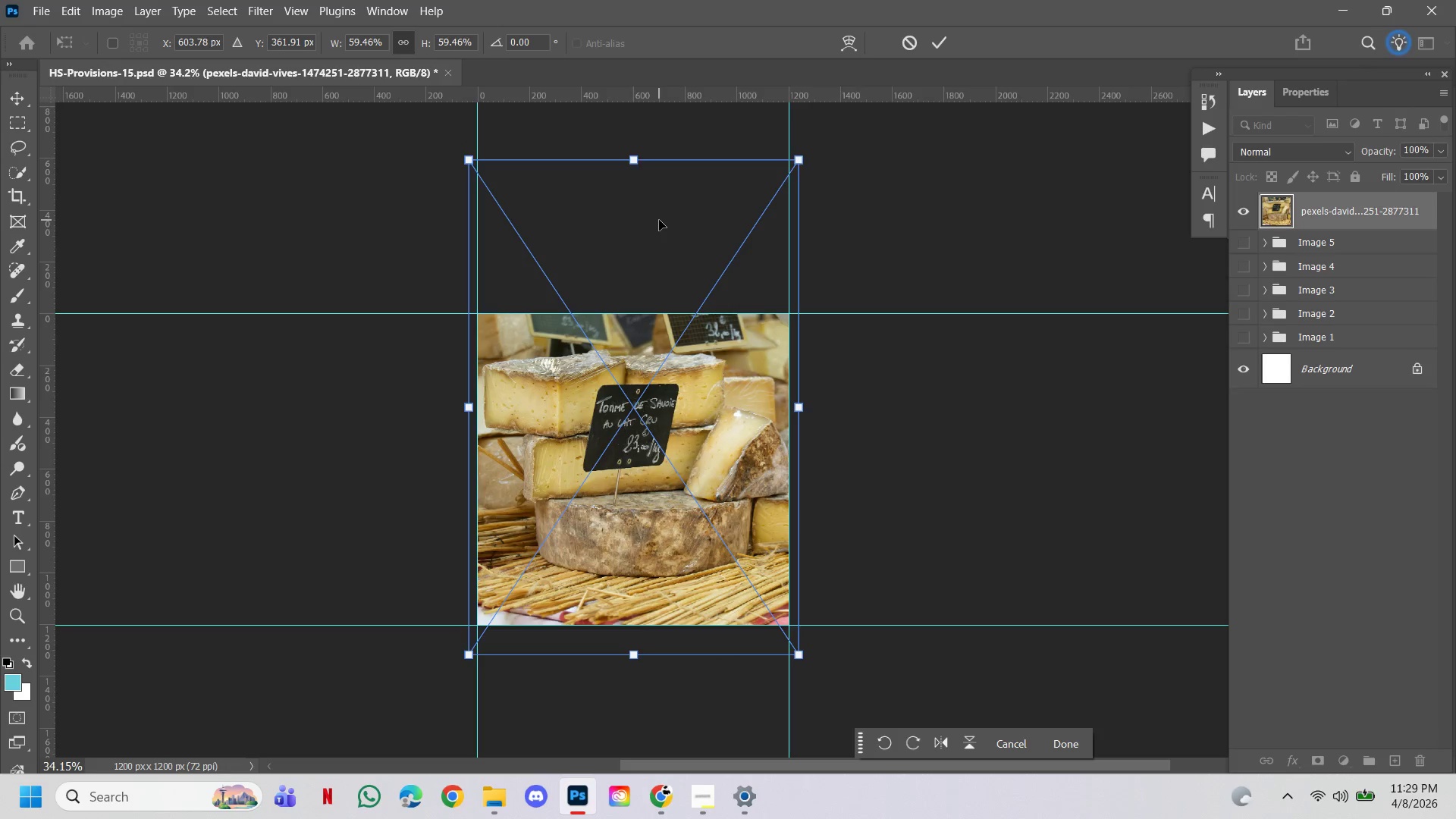 
key(ArrowLeft)
 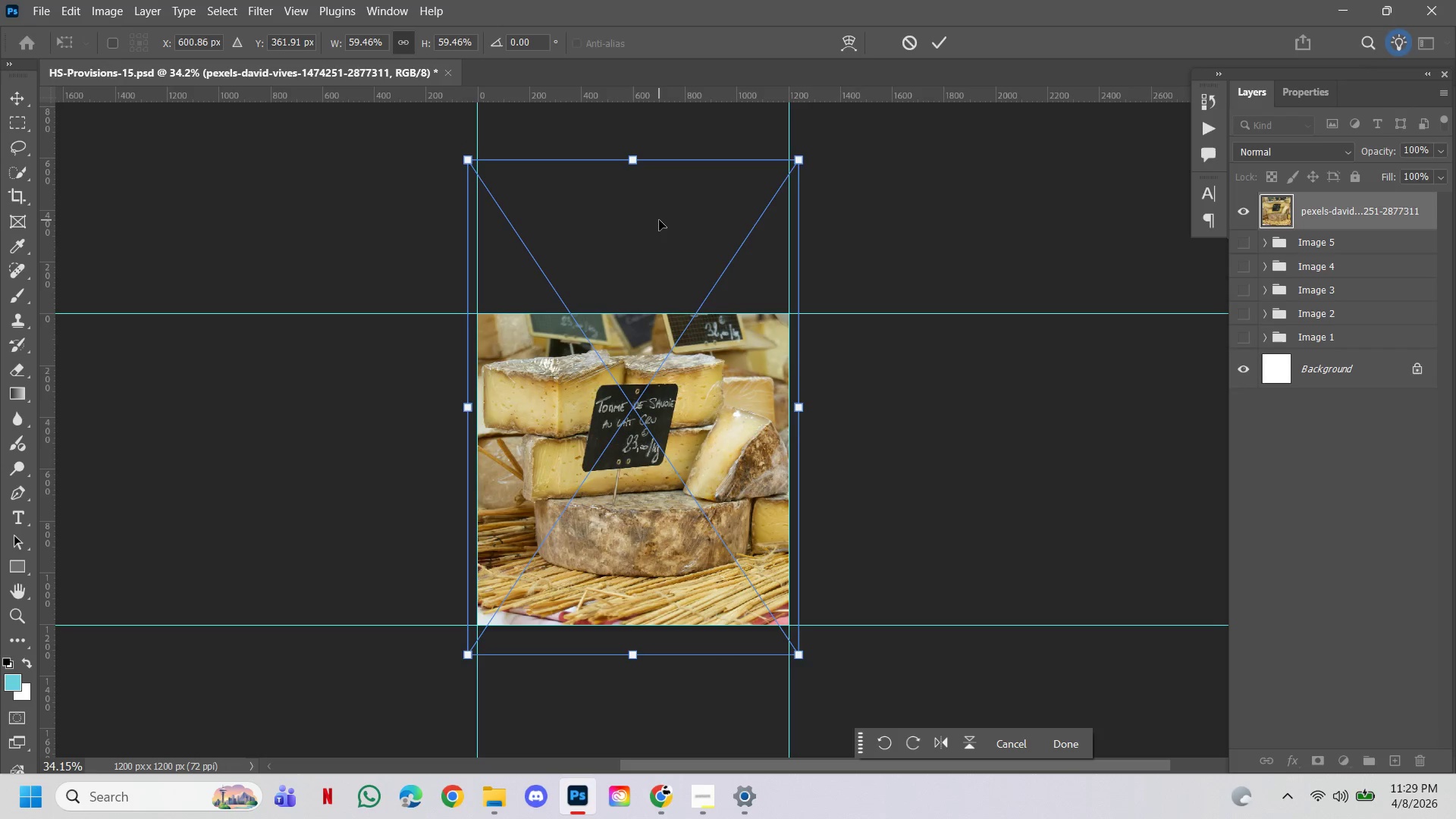 
key(ArrowLeft)
 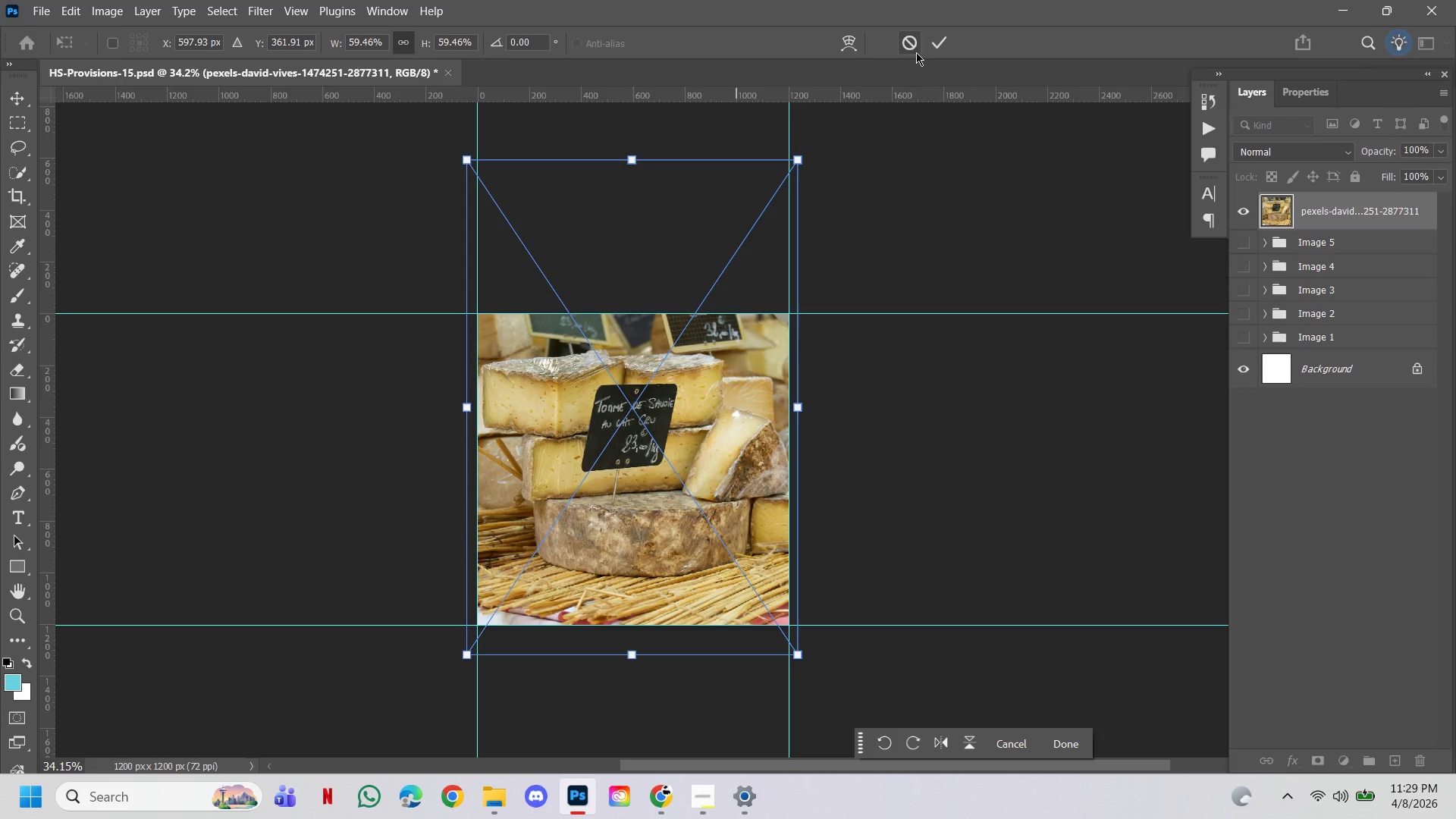 
left_click([936, 39])
 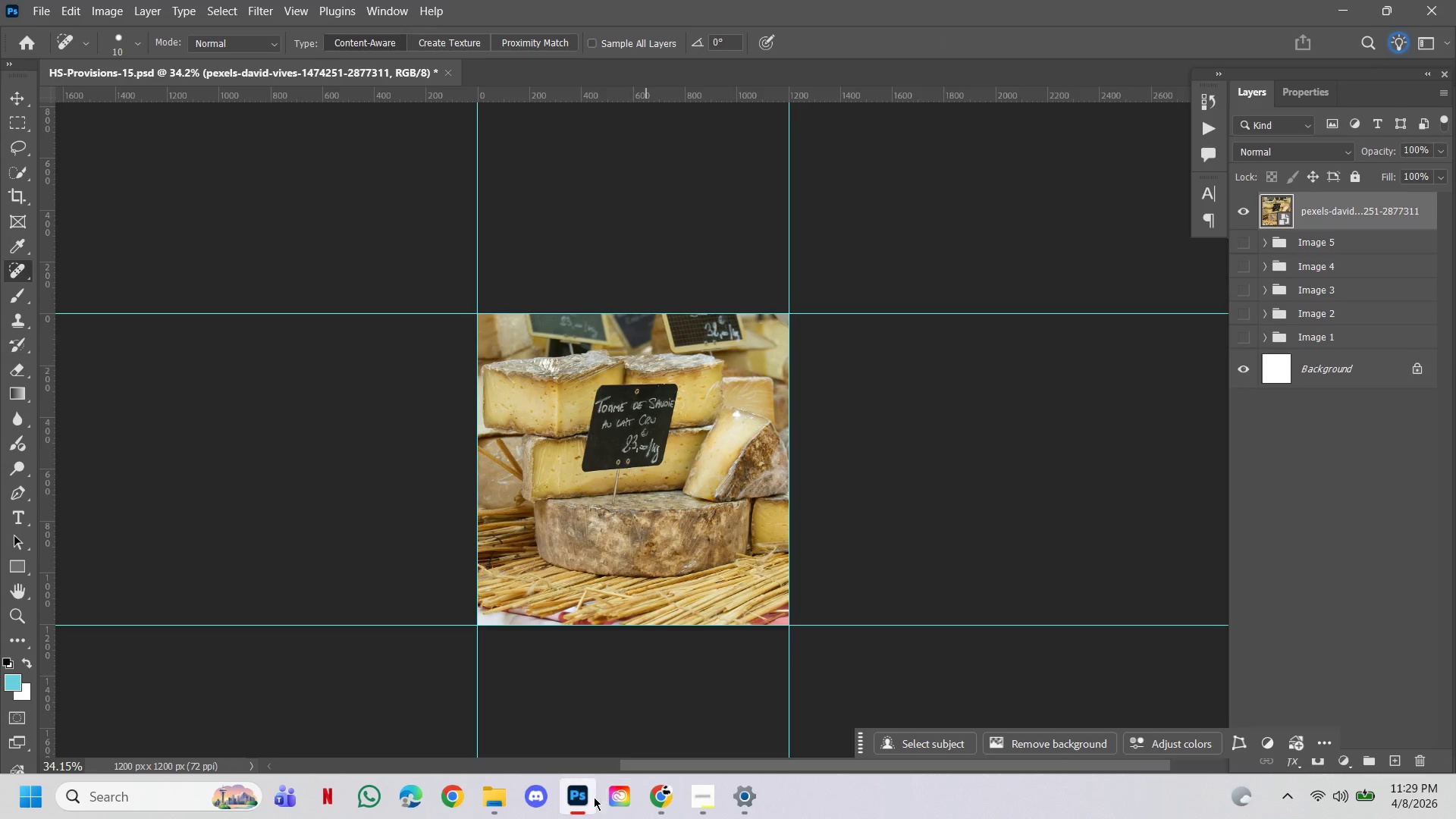 
left_click([581, 803])
 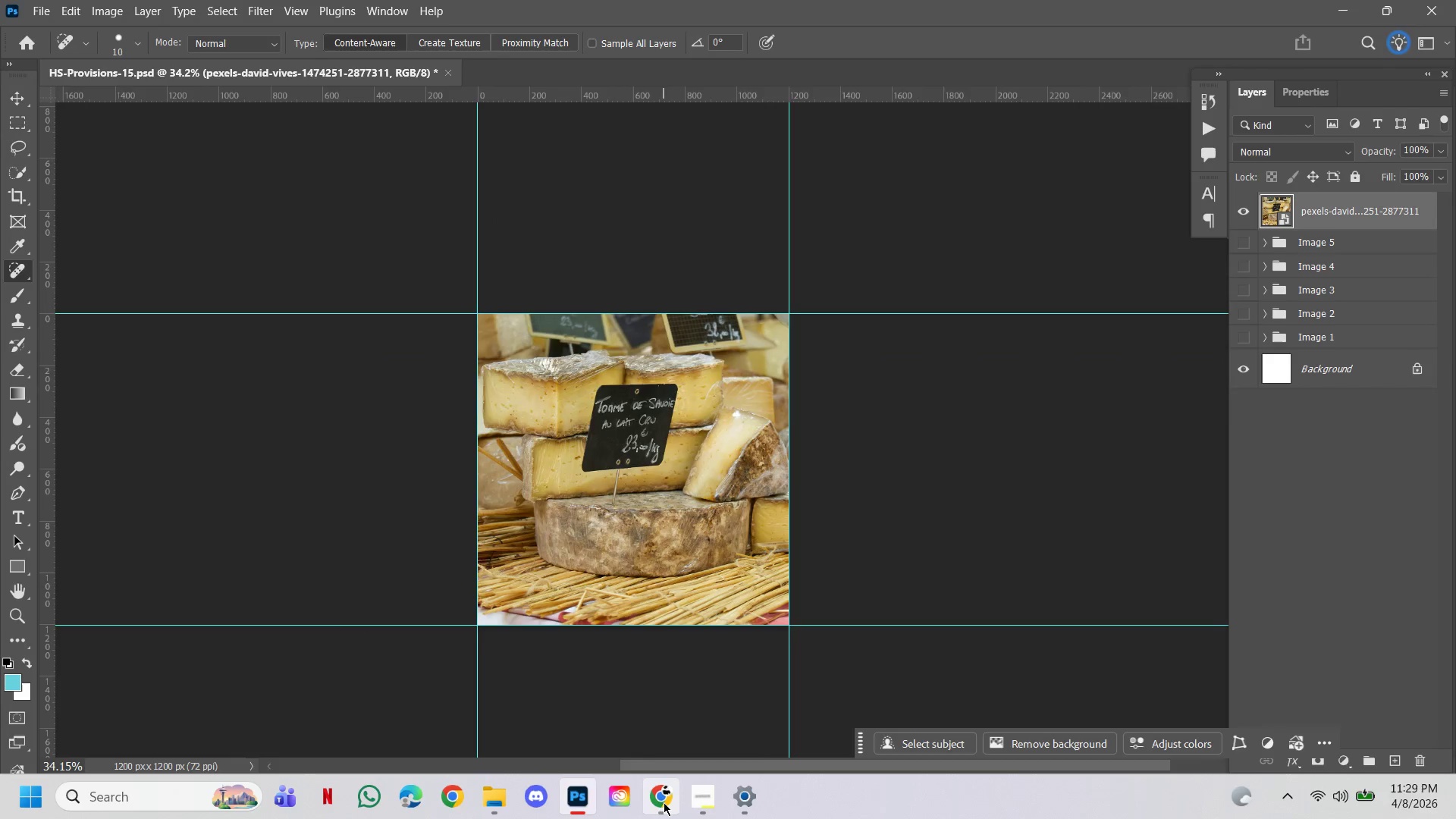 
left_click([707, 804])